 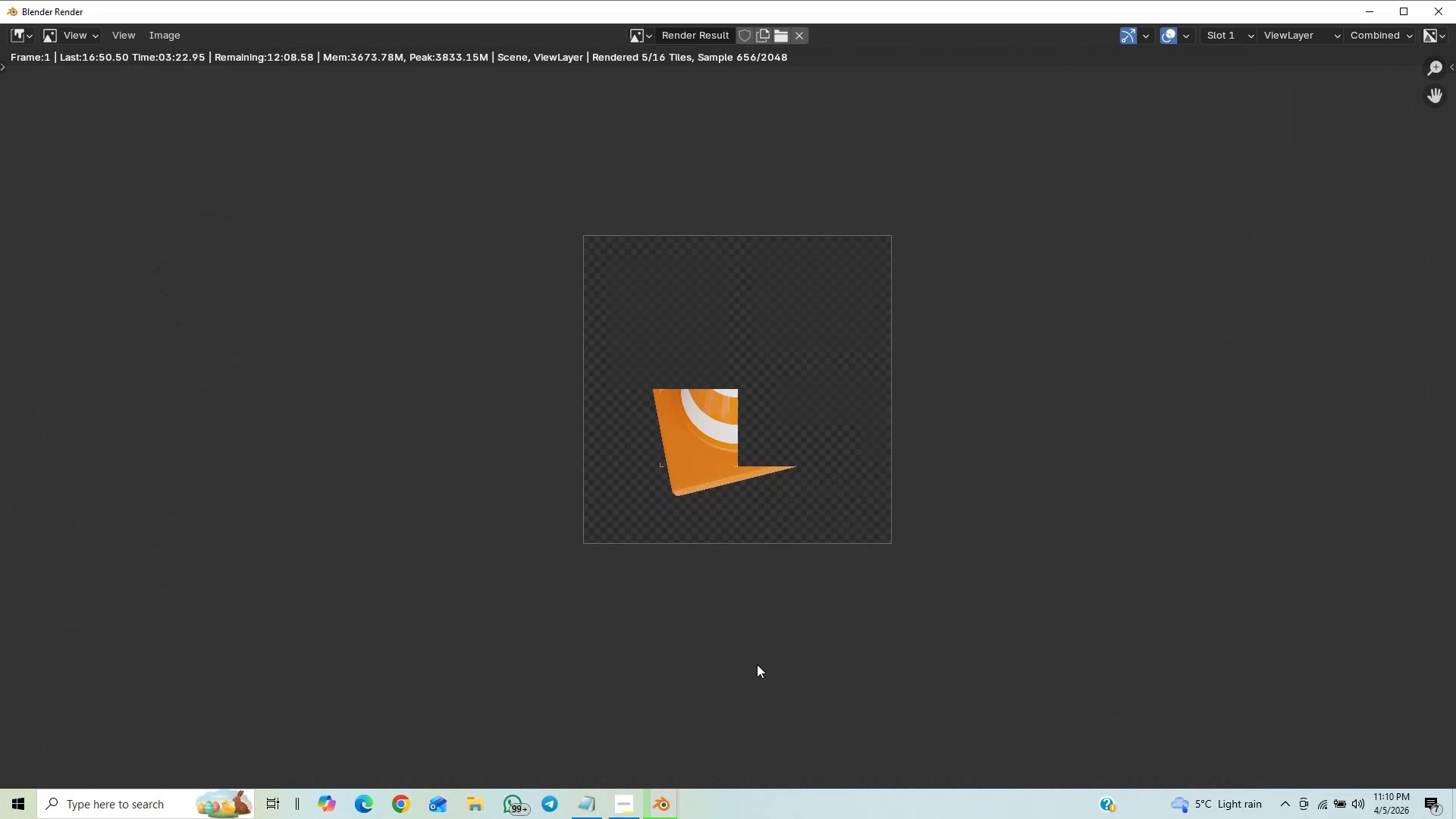 
scroll: coordinate [757, 664], scroll_direction: up, amount: 2.0
 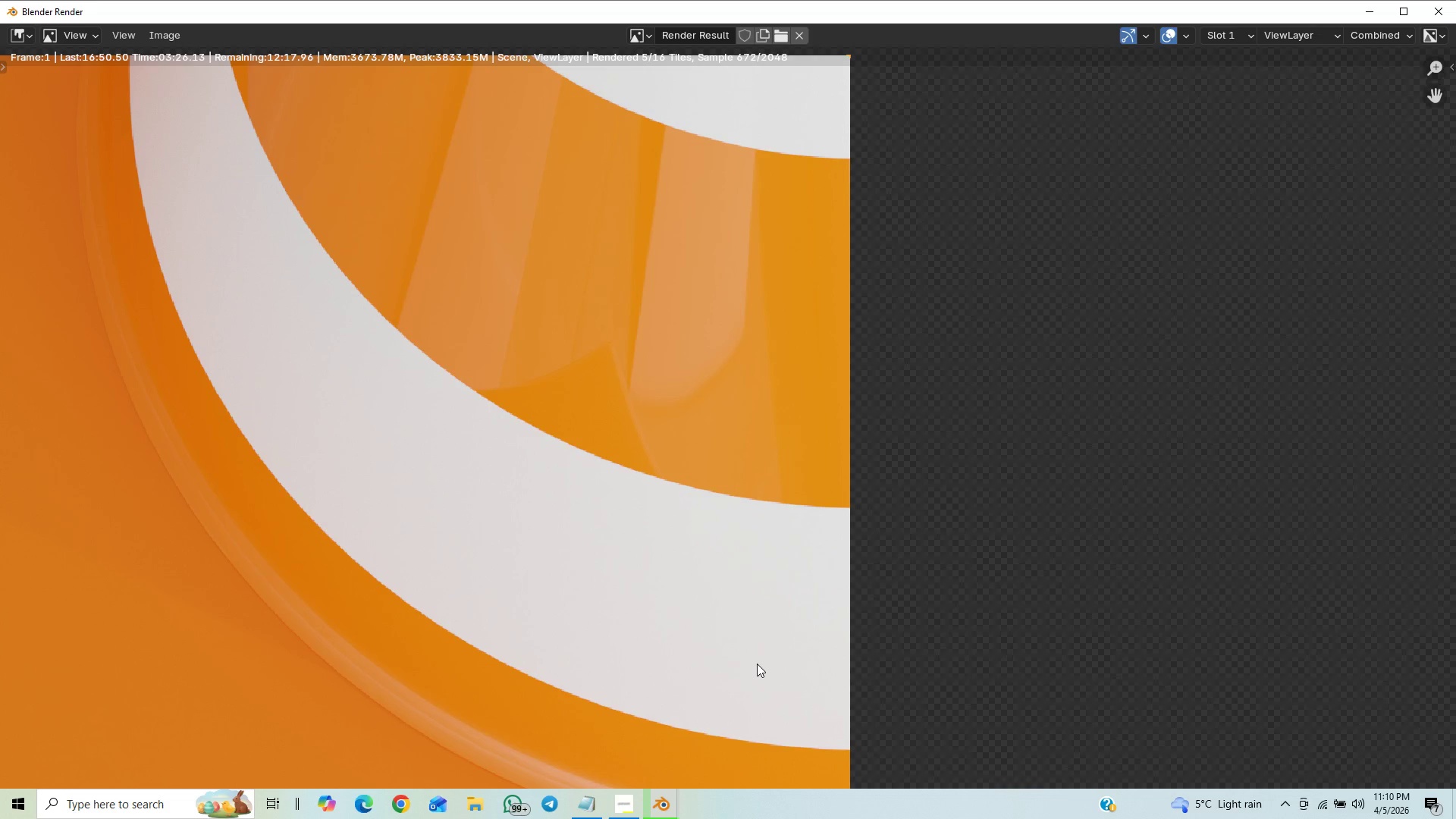 
scroll: coordinate [759, 661], scroll_direction: down, amount: 11.0
 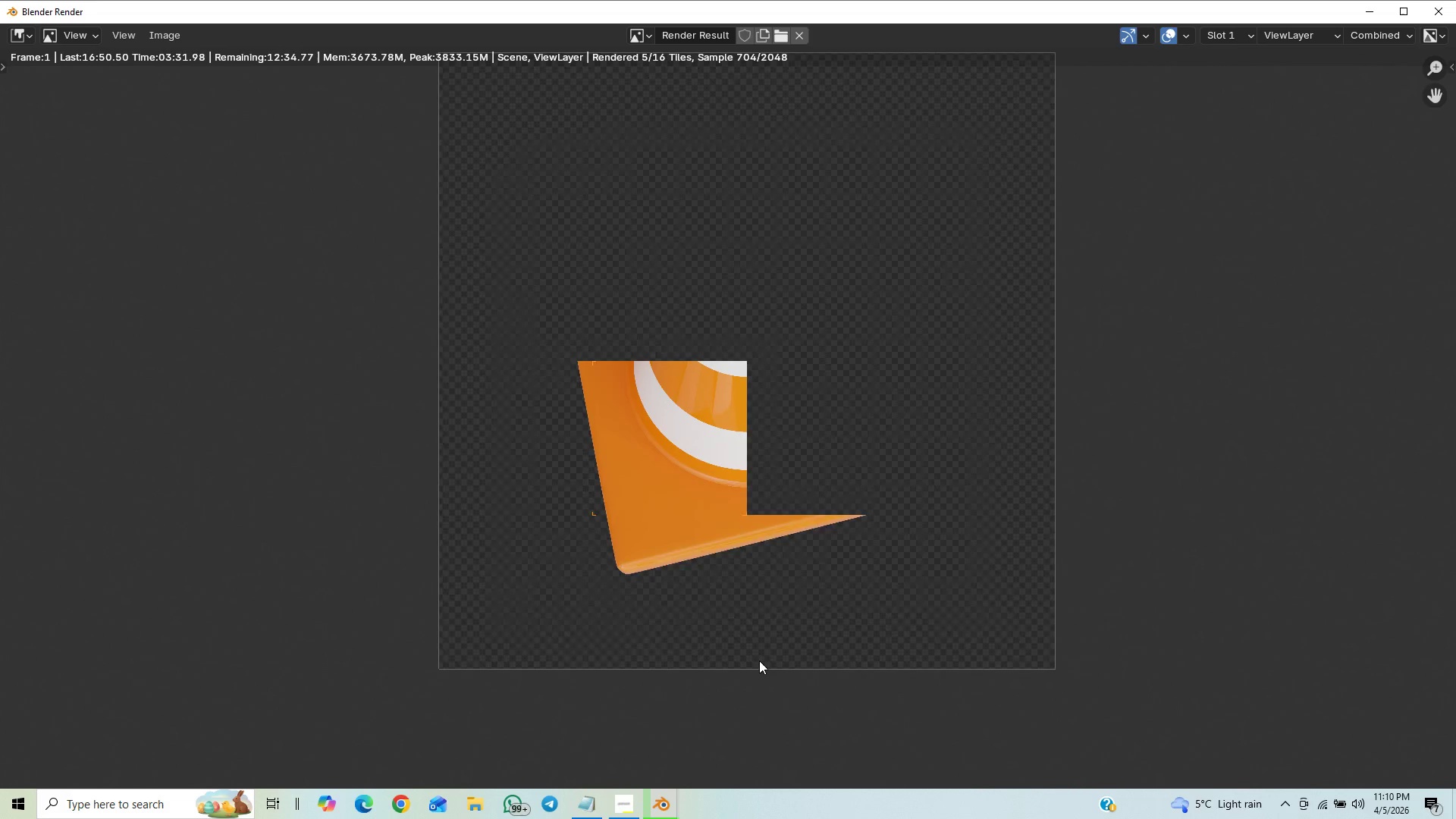 
scroll: coordinate [759, 661], scroll_direction: up, amount: 2.0
 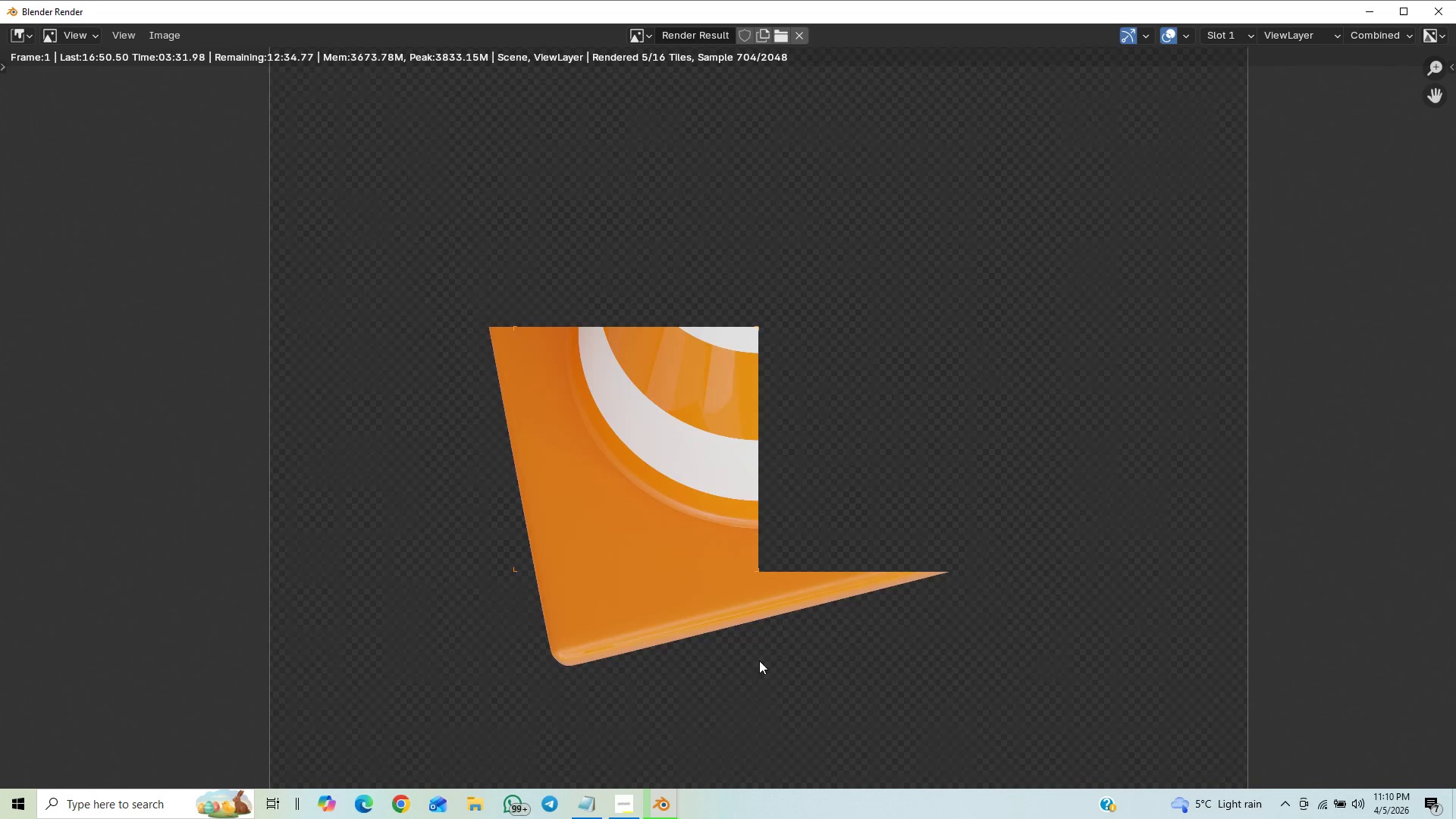 
scroll: coordinate [759, 661], scroll_direction: down, amount: 3.0
 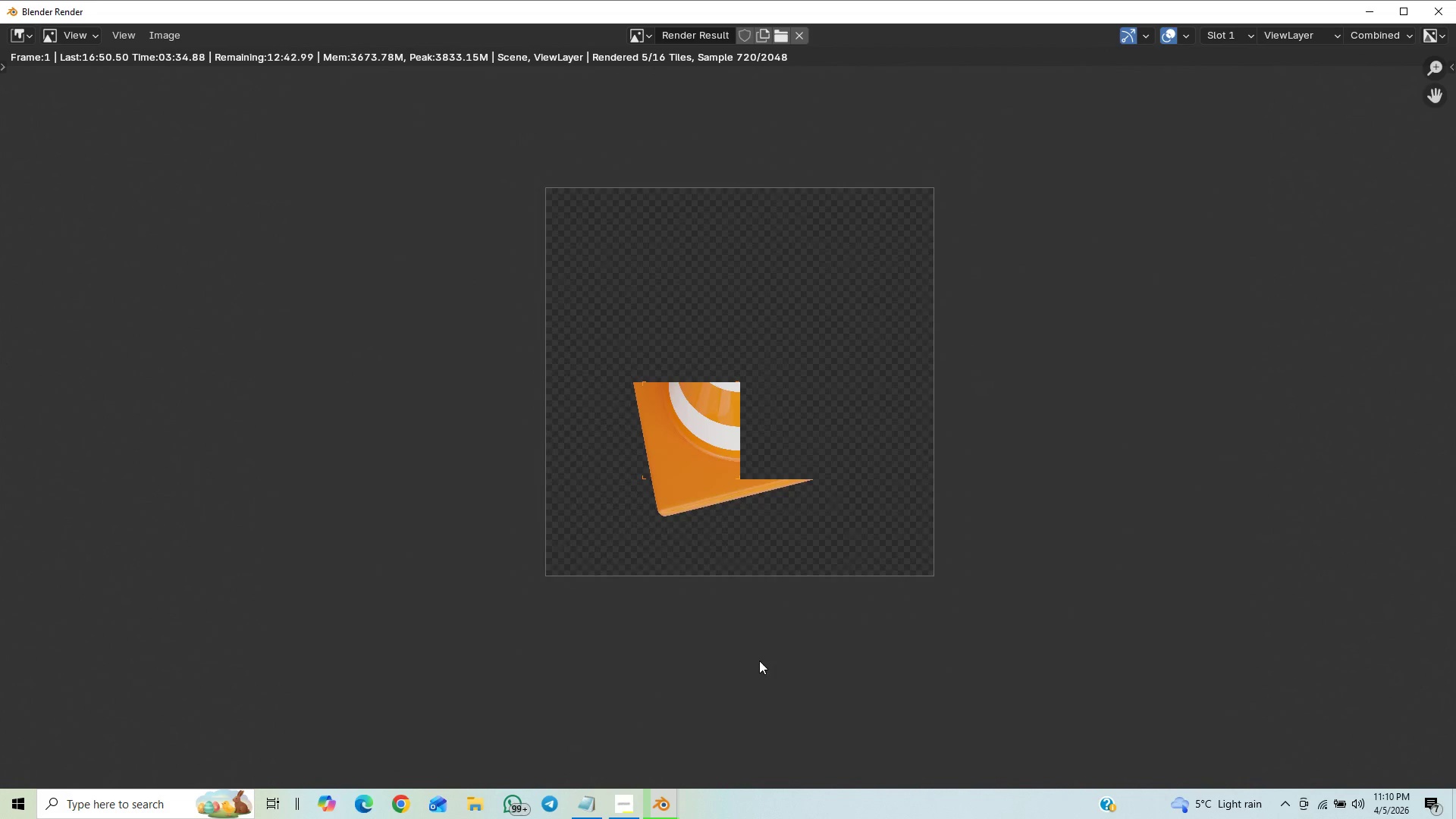 
scroll: coordinate [759, 661], scroll_direction: up, amount: 5.0
 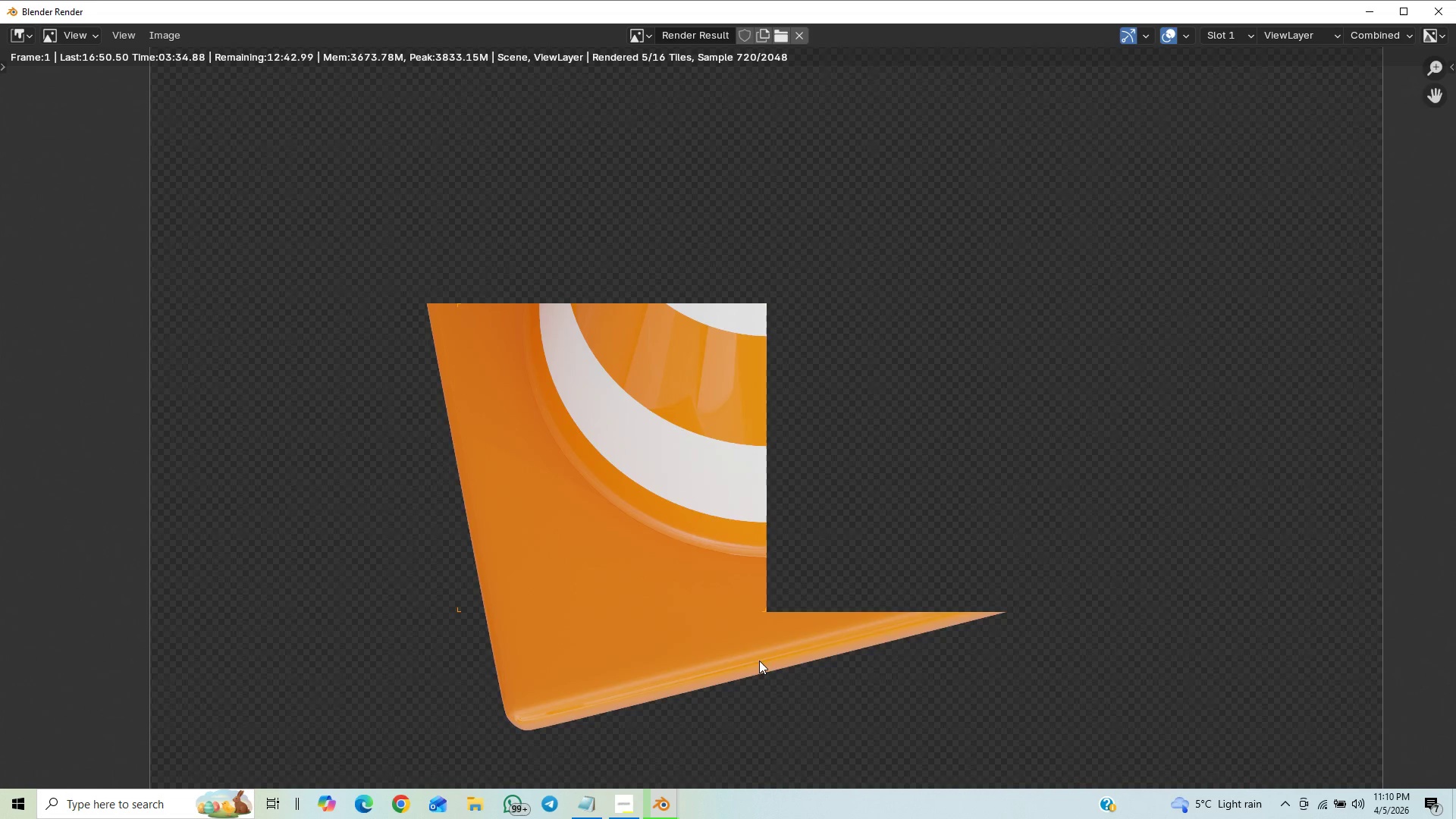 
scroll: coordinate [759, 661], scroll_direction: down, amount: 5.0
 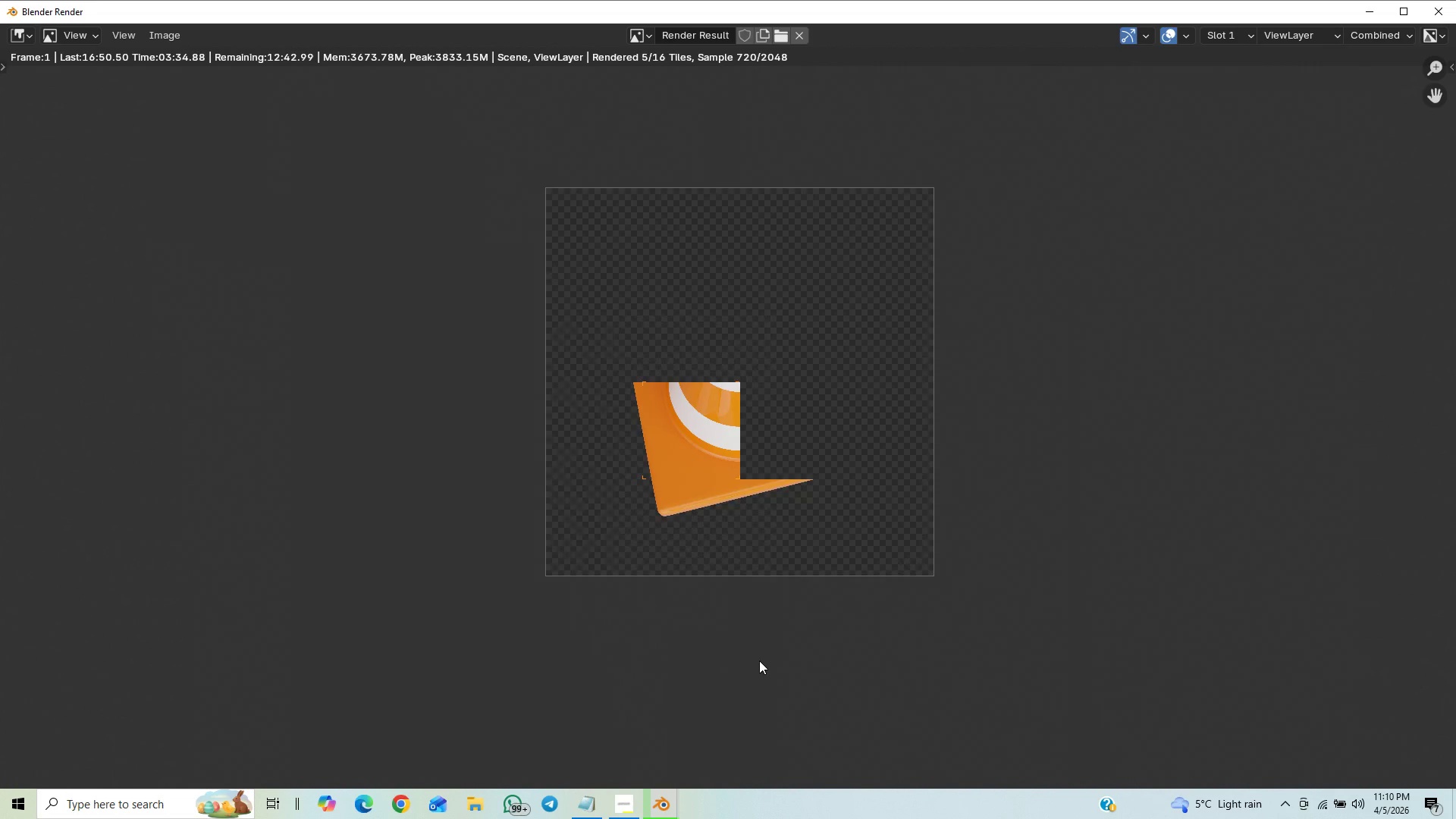 
scroll: coordinate [759, 661], scroll_direction: up, amount: 1.0
 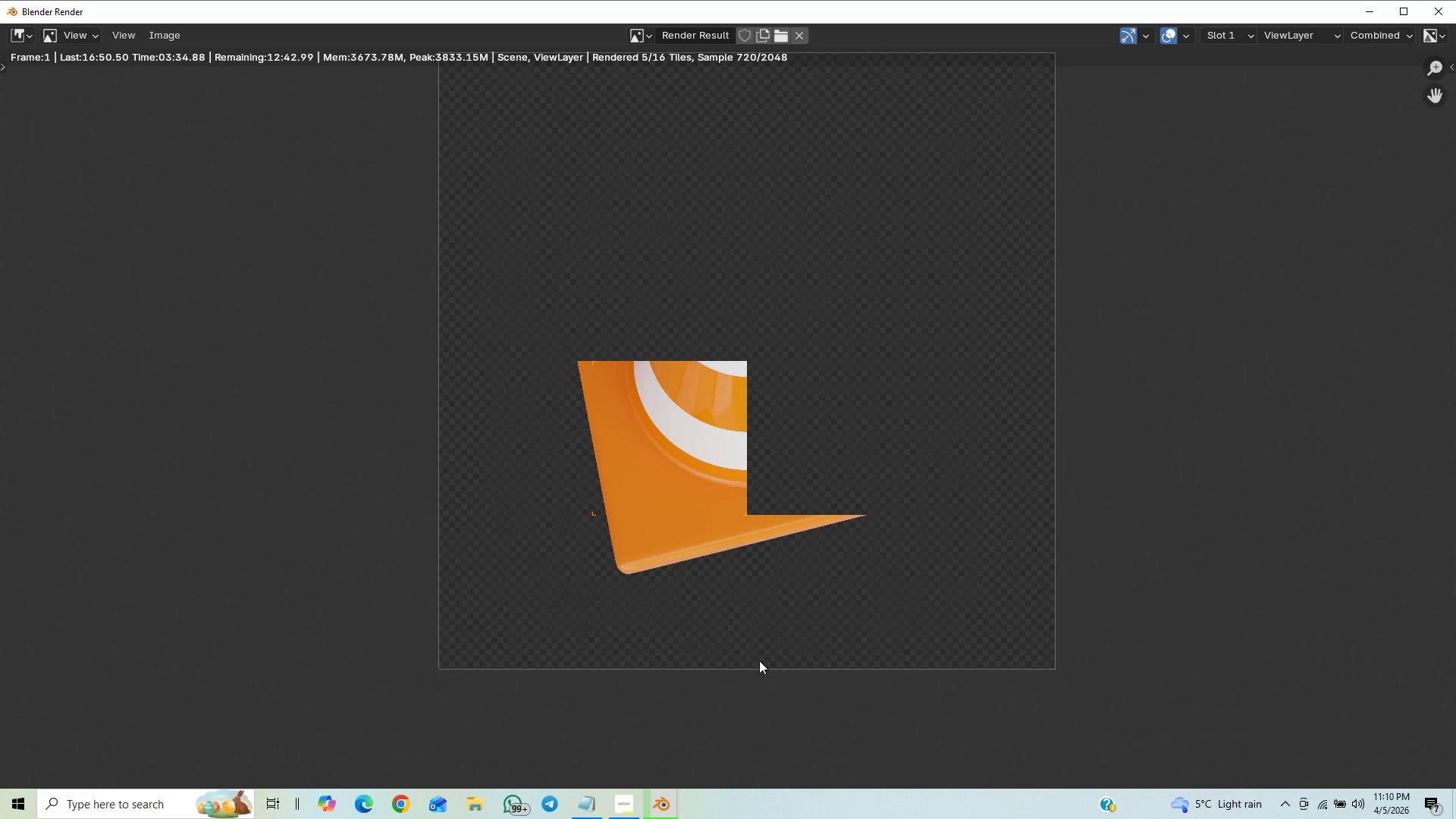 
scroll: coordinate [759, 661], scroll_direction: down, amount: 5.0
 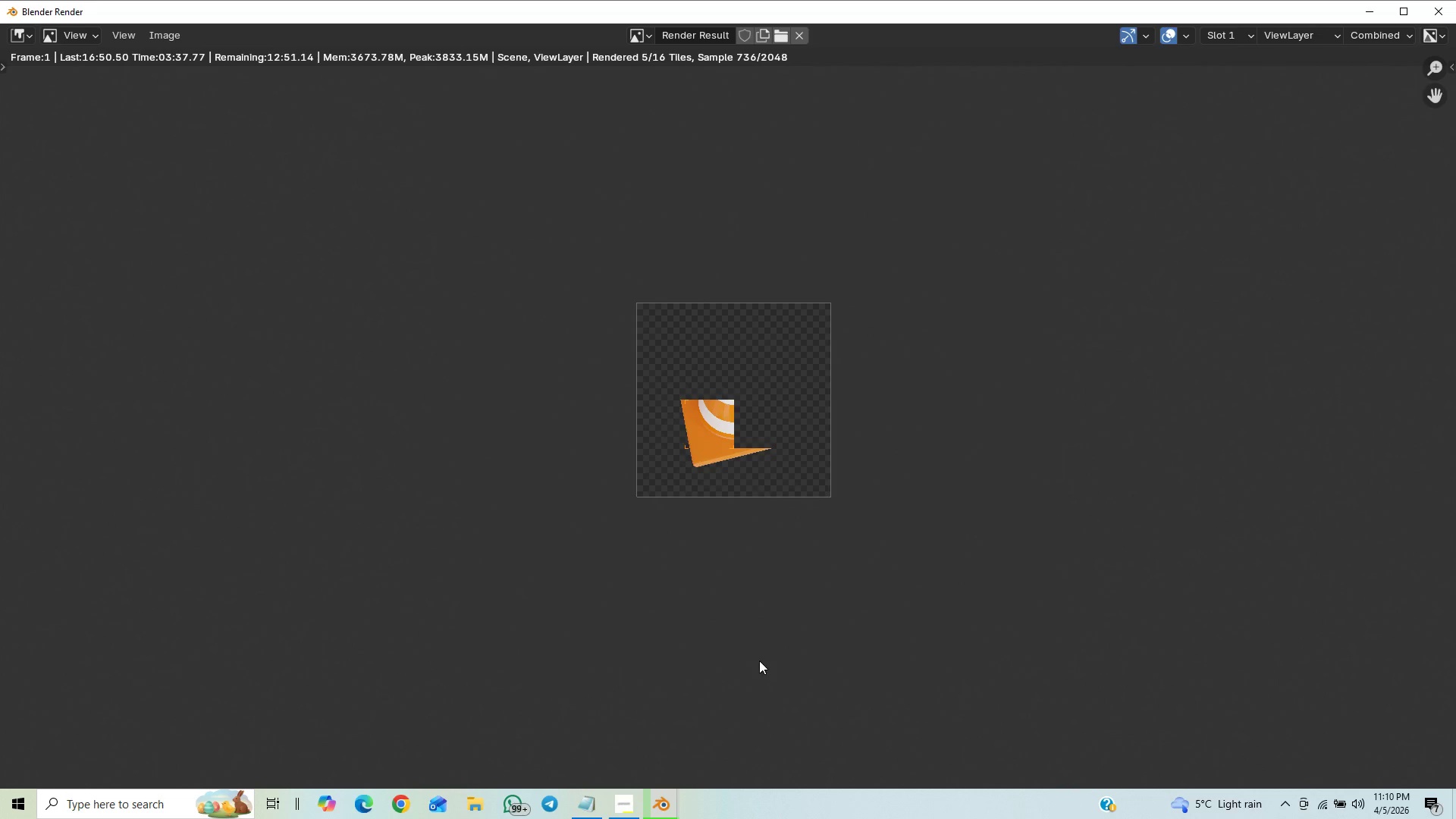 
scroll: coordinate [759, 661], scroll_direction: up, amount: 1.0
 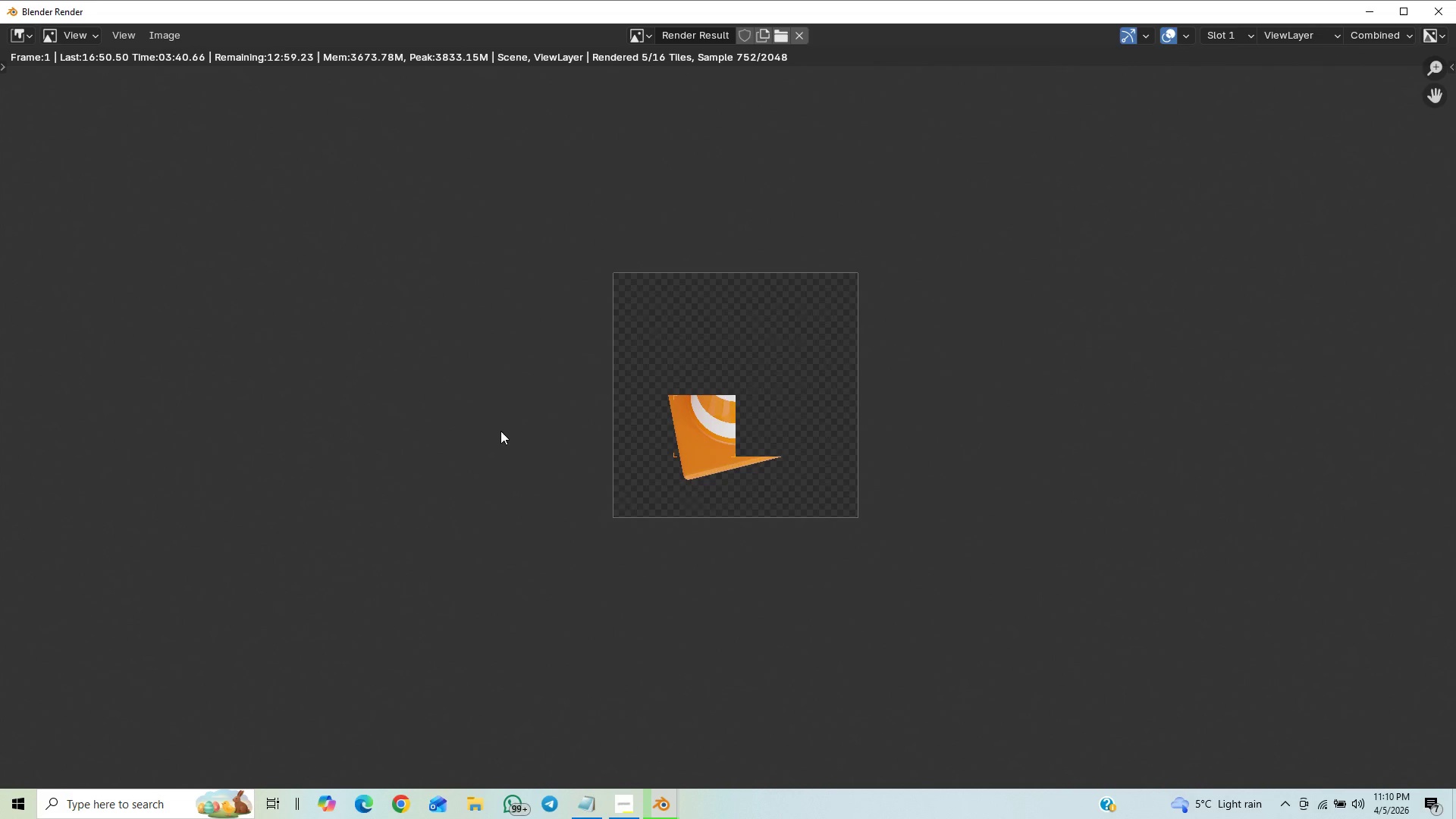 
scroll: coordinate [532, 428], scroll_direction: down, amount: 1.0
 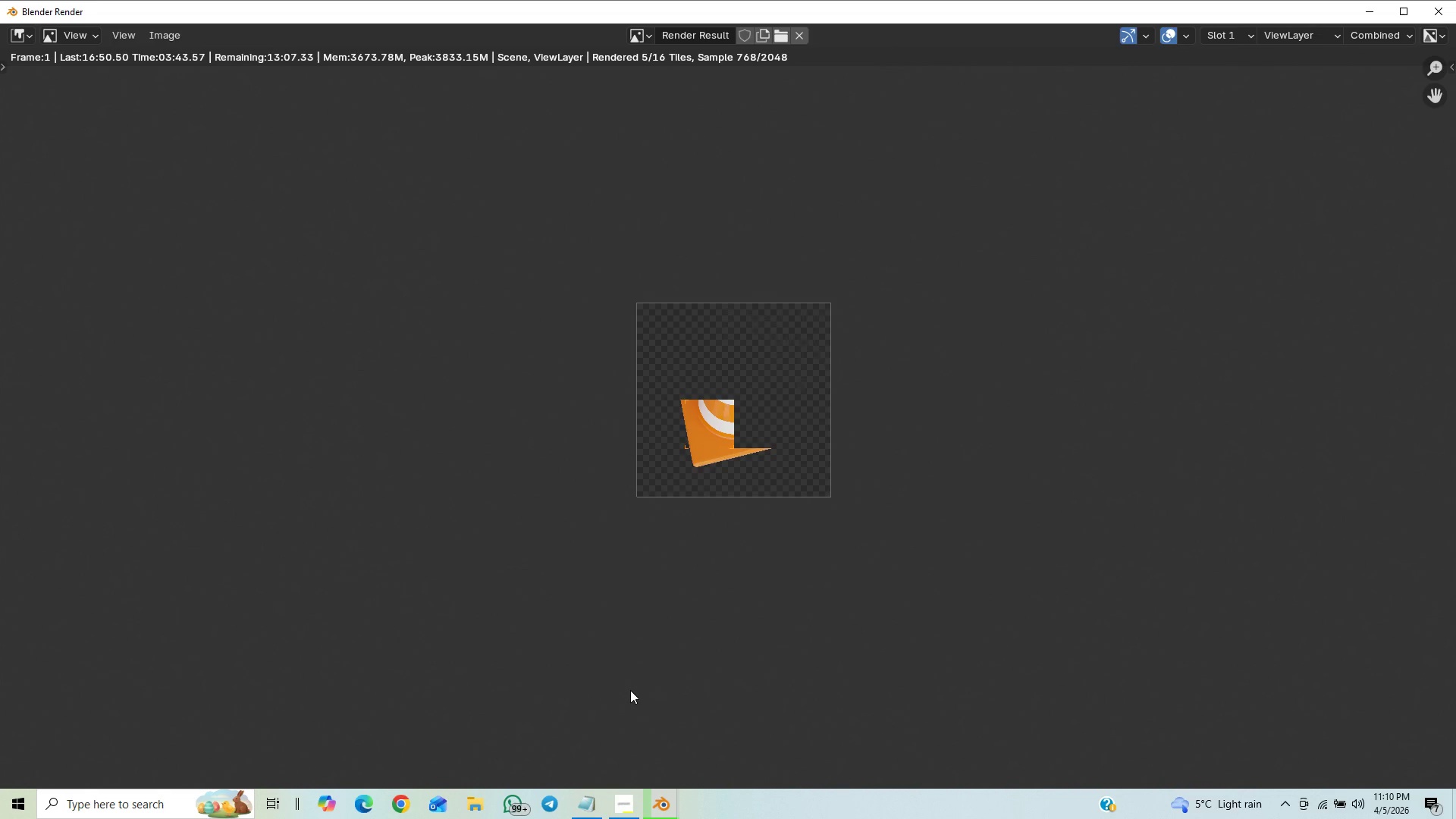 
scroll: coordinate [632, 670], scroll_direction: up, amount: 3.0
 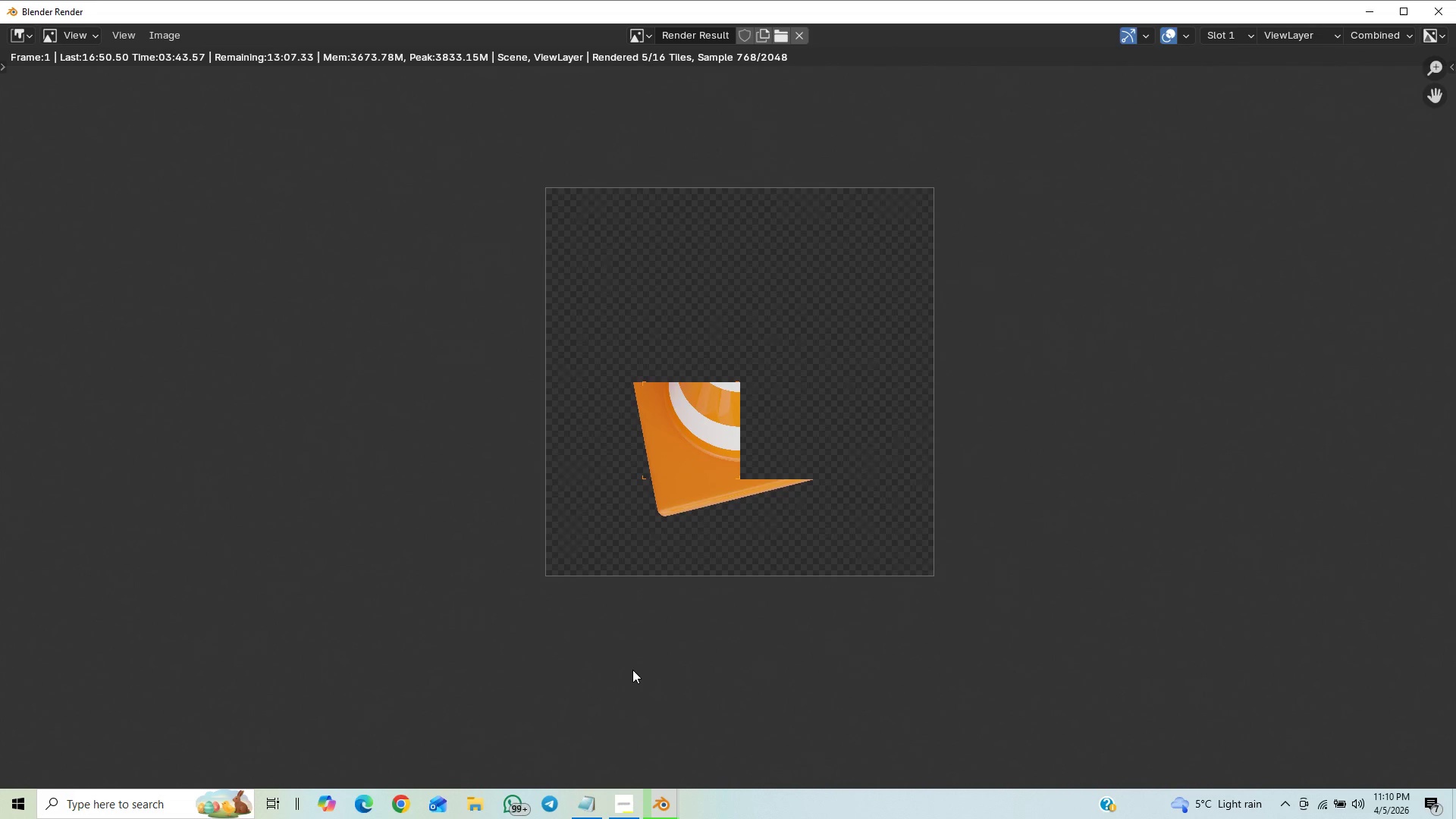 
scroll: coordinate [632, 670], scroll_direction: down, amount: 5.0
 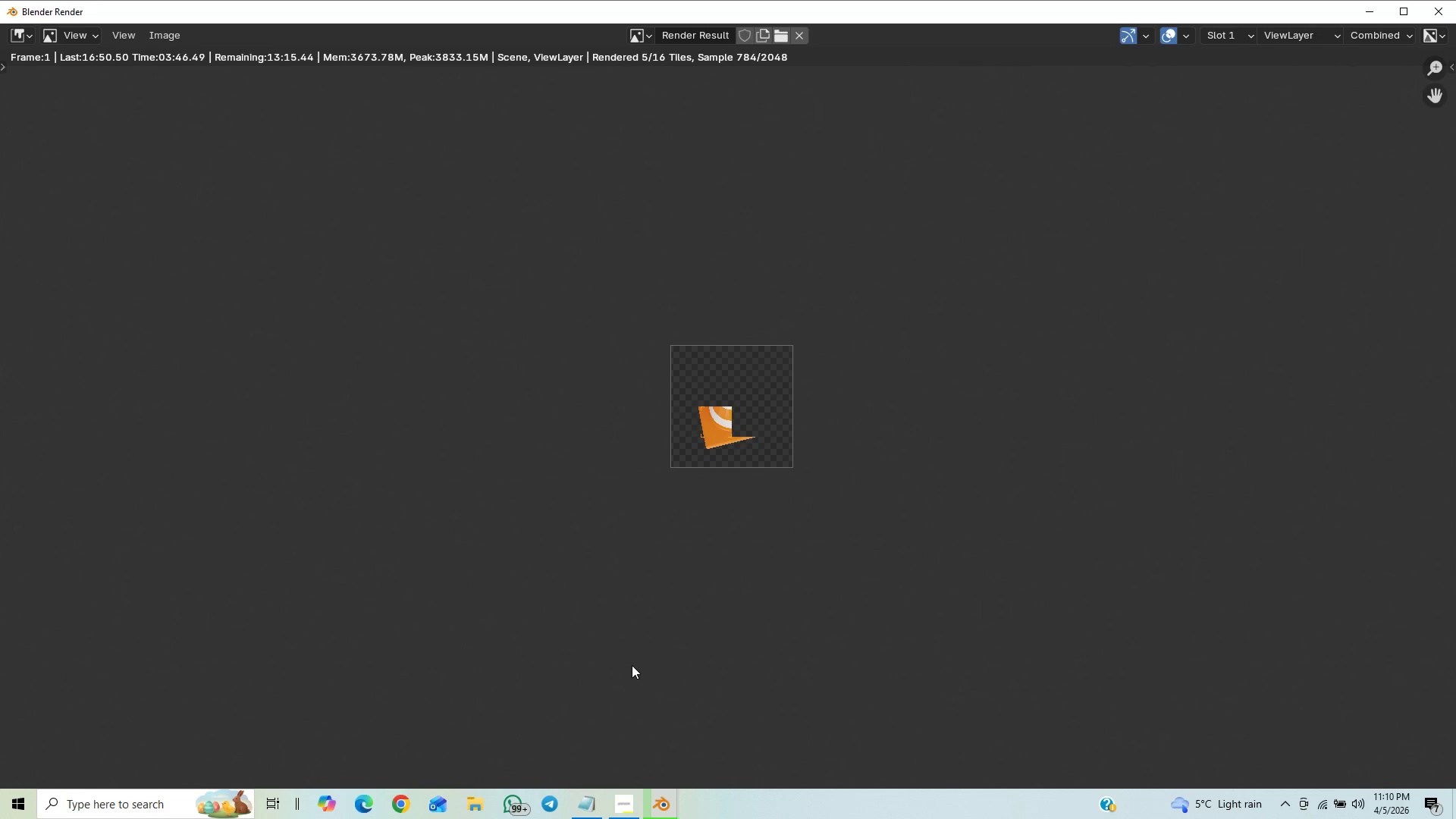 
scroll: coordinate [629, 654], scroll_direction: up, amount: 7.0
 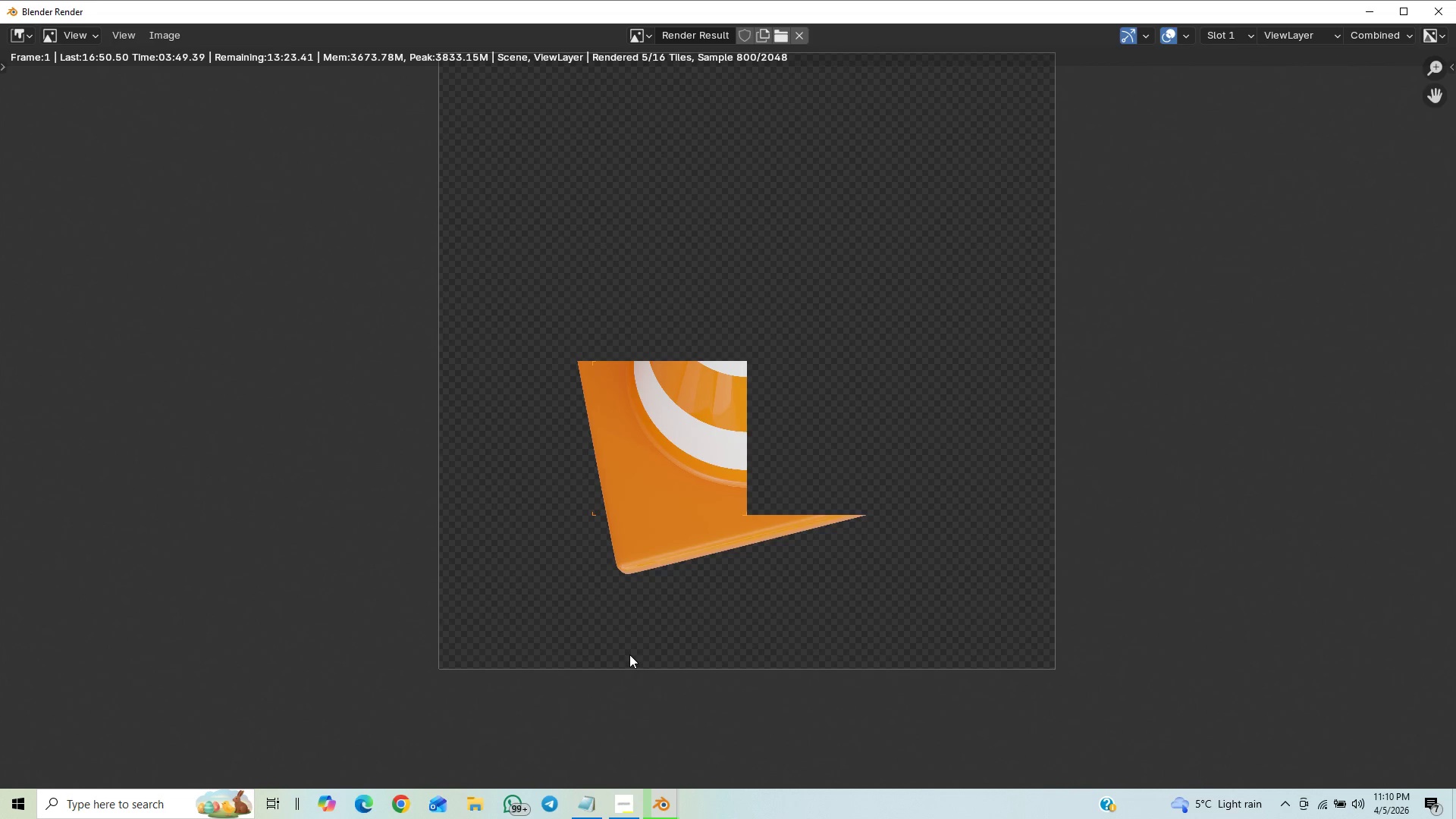 
scroll: coordinate [629, 654], scroll_direction: down, amount: 1.0
 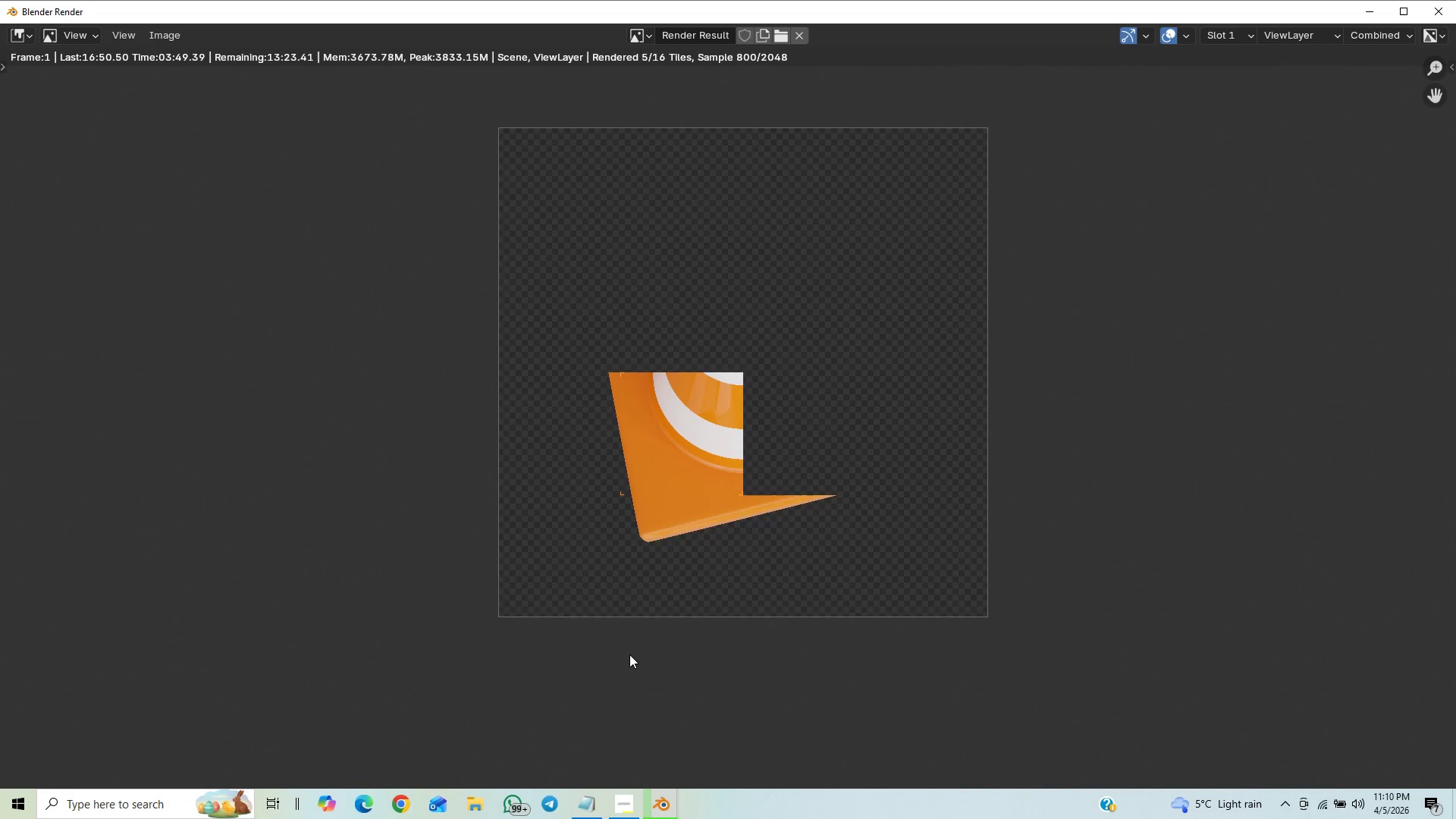 
scroll: coordinate [629, 654], scroll_direction: up, amount: 2.0
 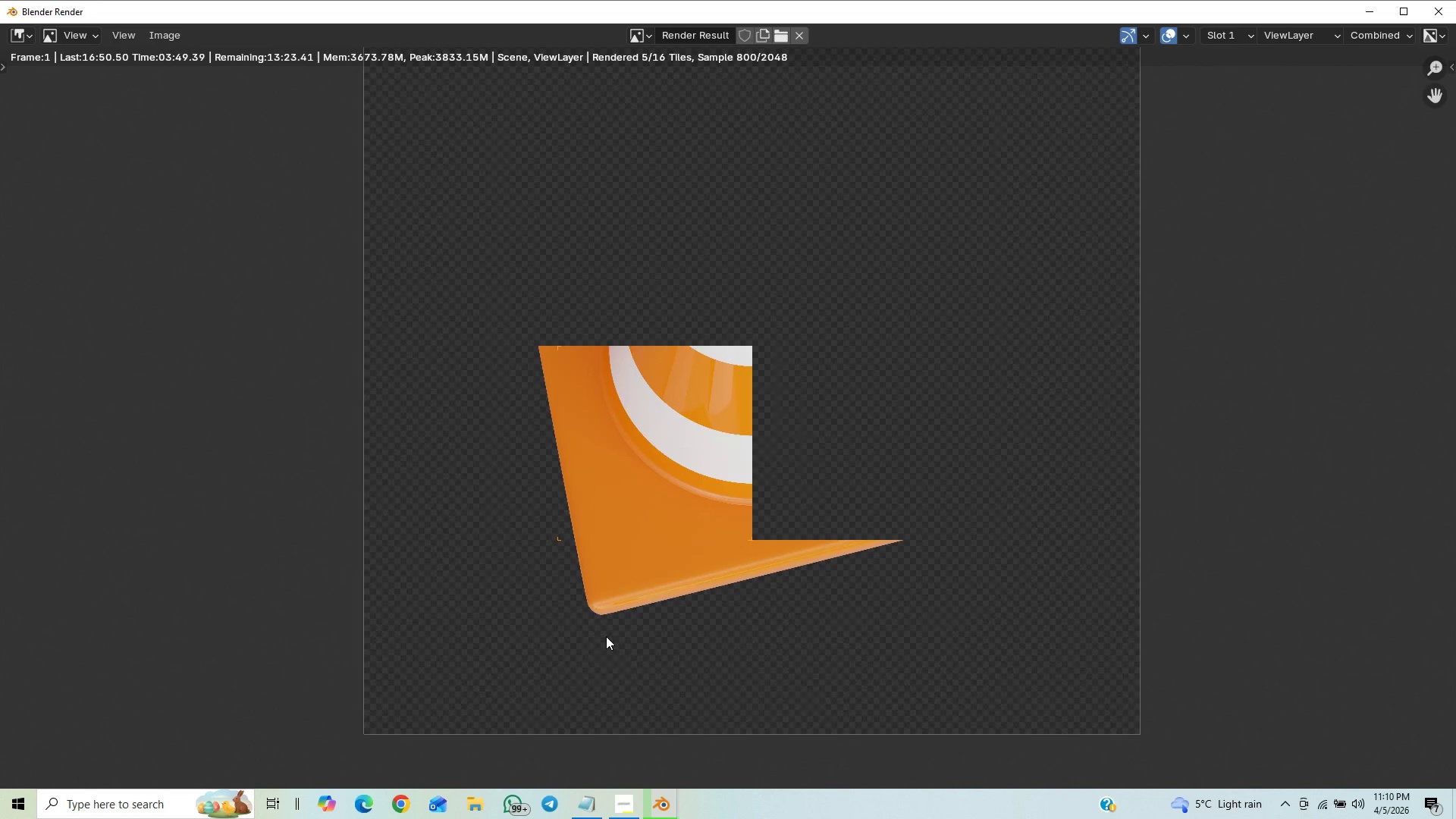 
scroll: coordinate [606, 635], scroll_direction: down, amount: 2.0
 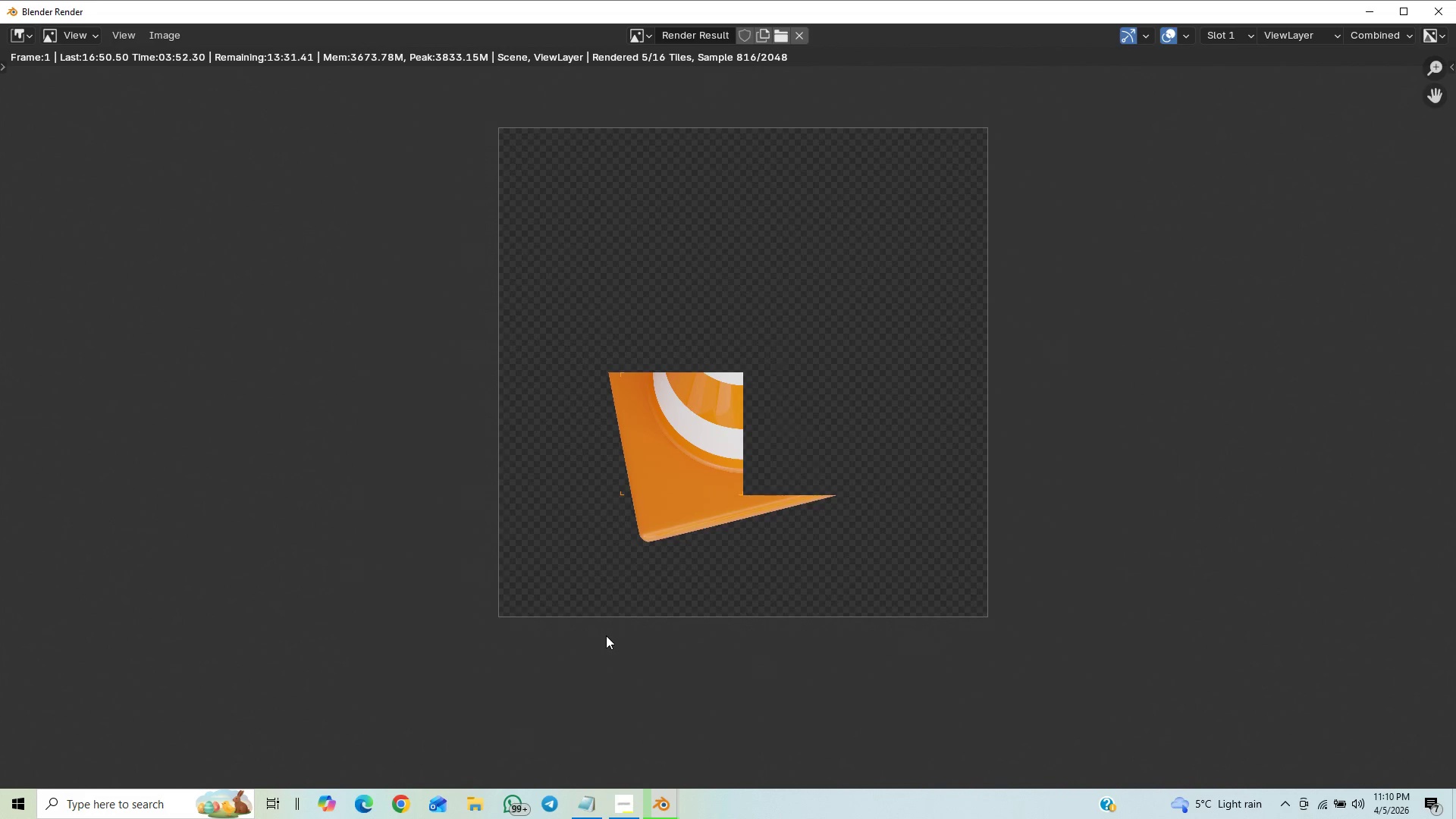 
scroll: coordinate [606, 635], scroll_direction: up, amount: 10.0
 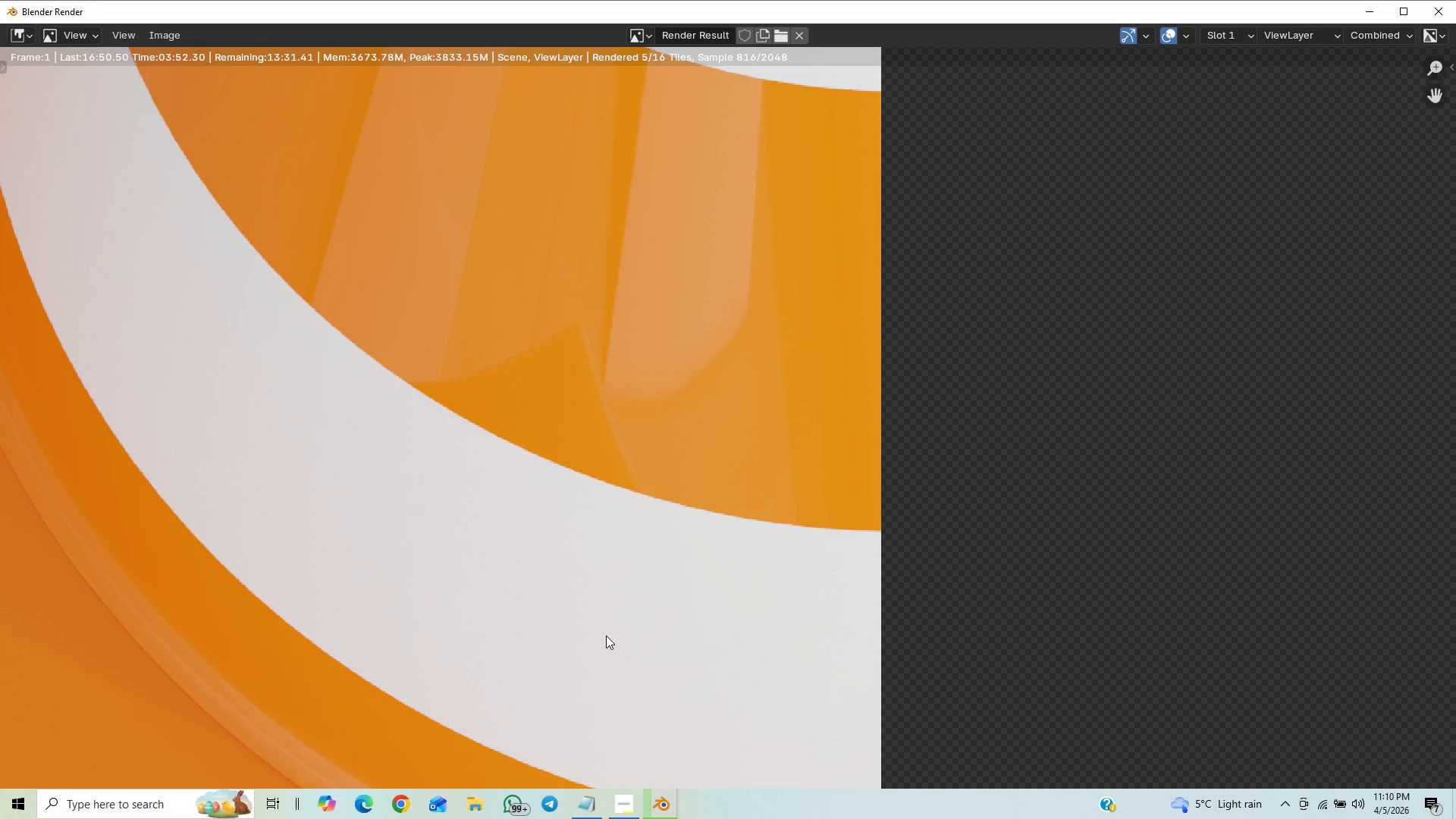 
scroll: coordinate [606, 635], scroll_direction: down, amount: 4.0
 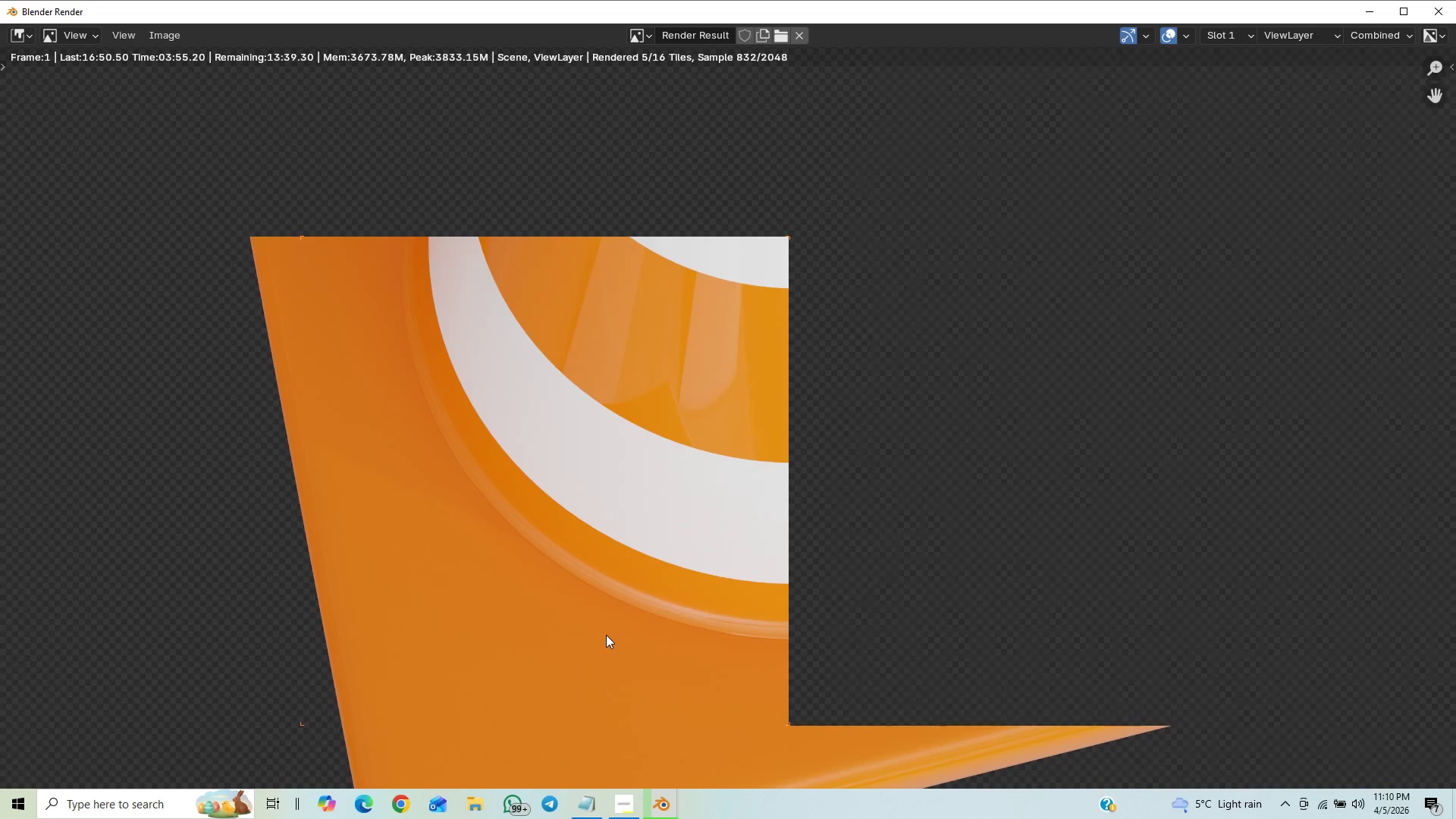 
scroll: coordinate [606, 635], scroll_direction: up, amount: 9.0
 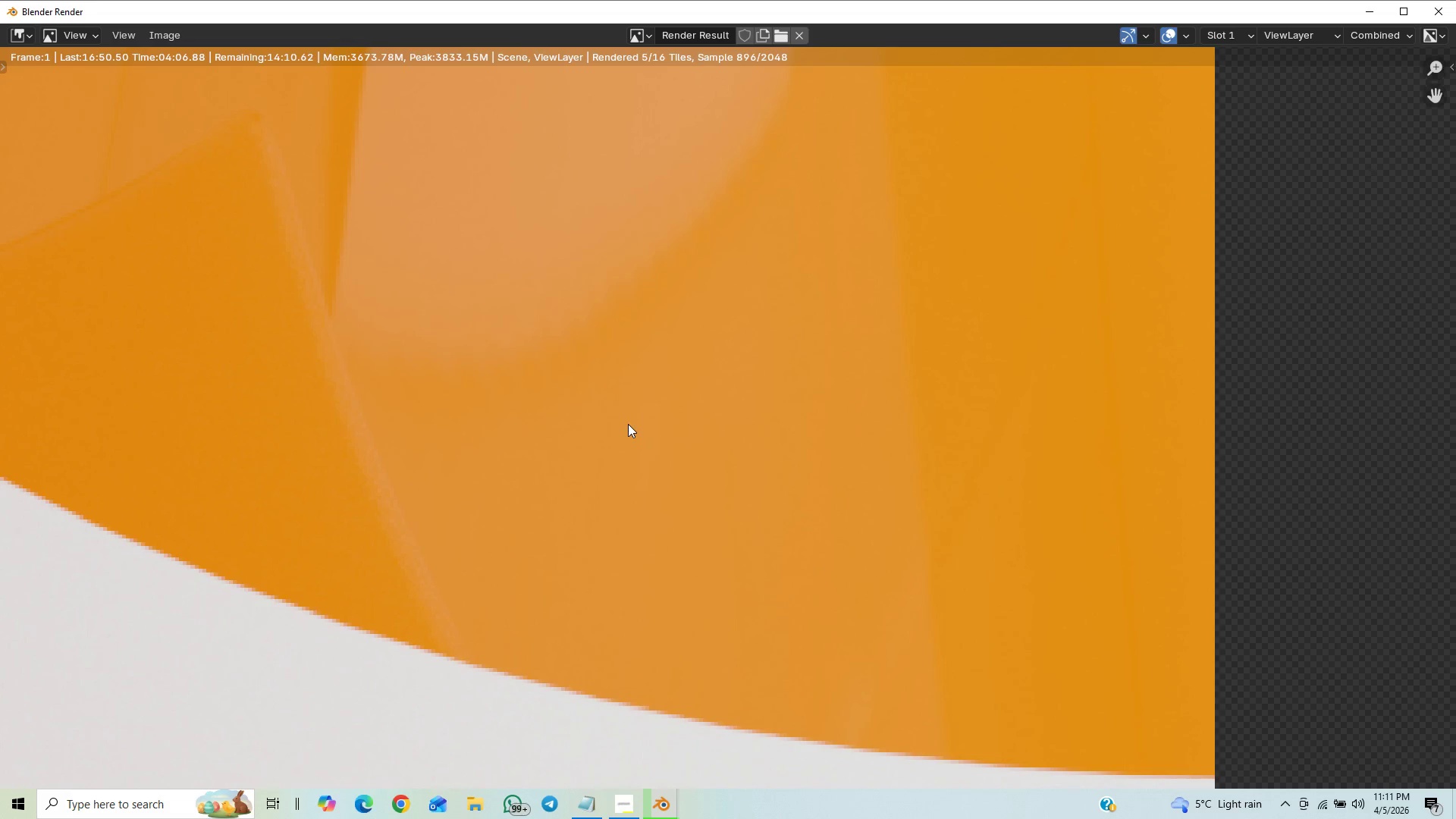 
wait(15.88)
 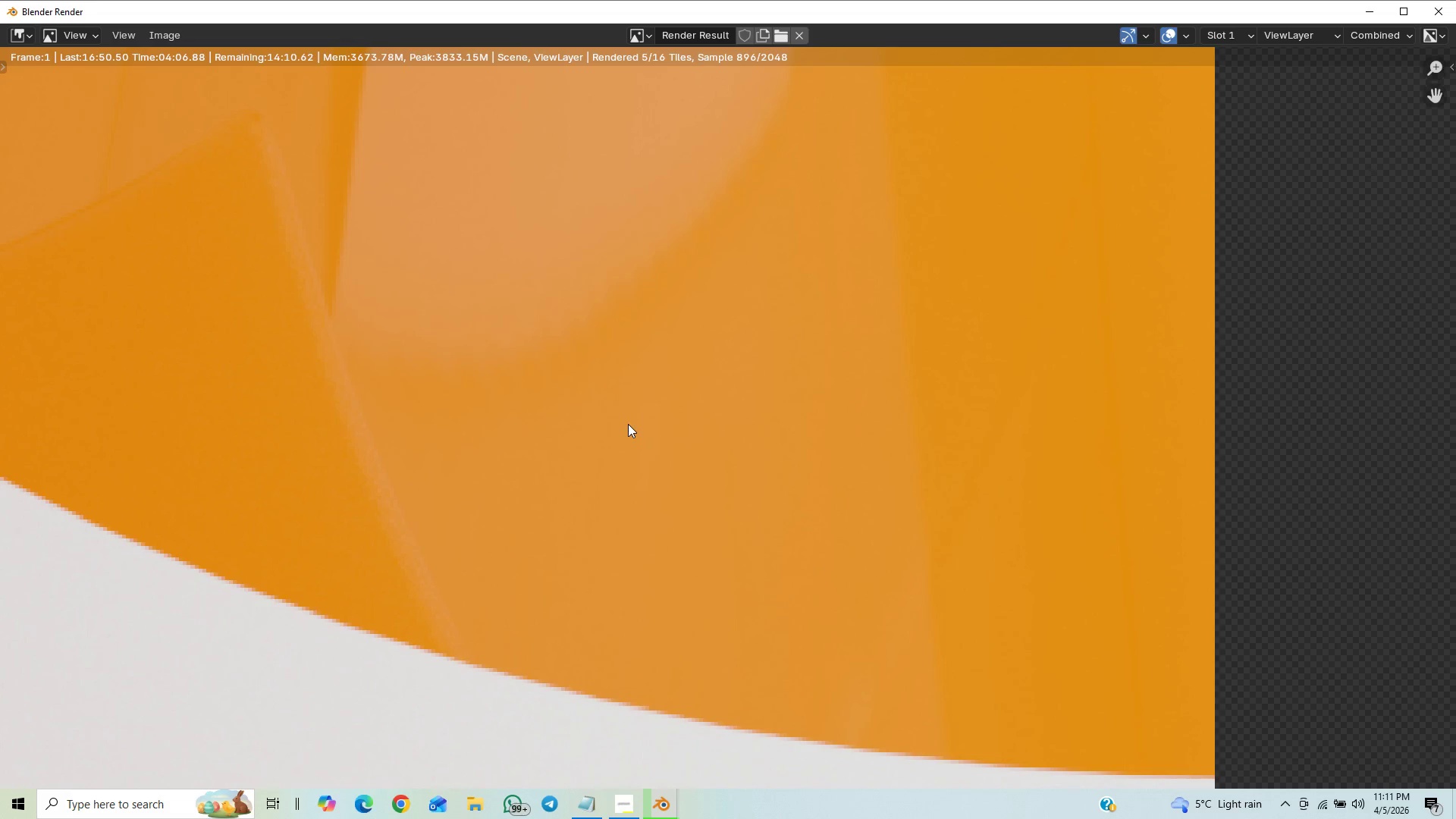 
scroll: coordinate [740, 484], scroll_direction: down, amount: 28.0
 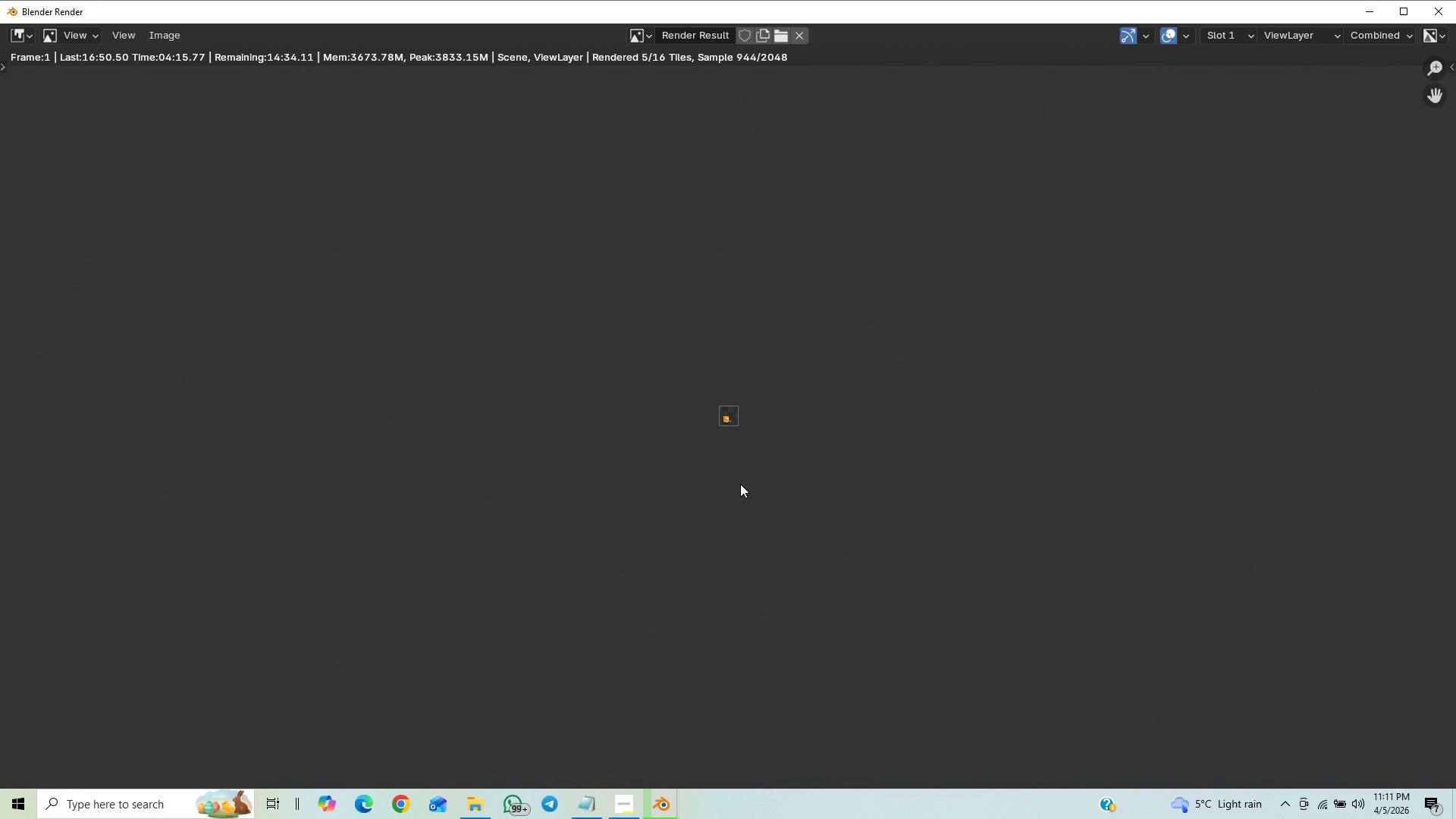 
scroll: coordinate [814, 509], scroll_direction: up, amount: 16.0
 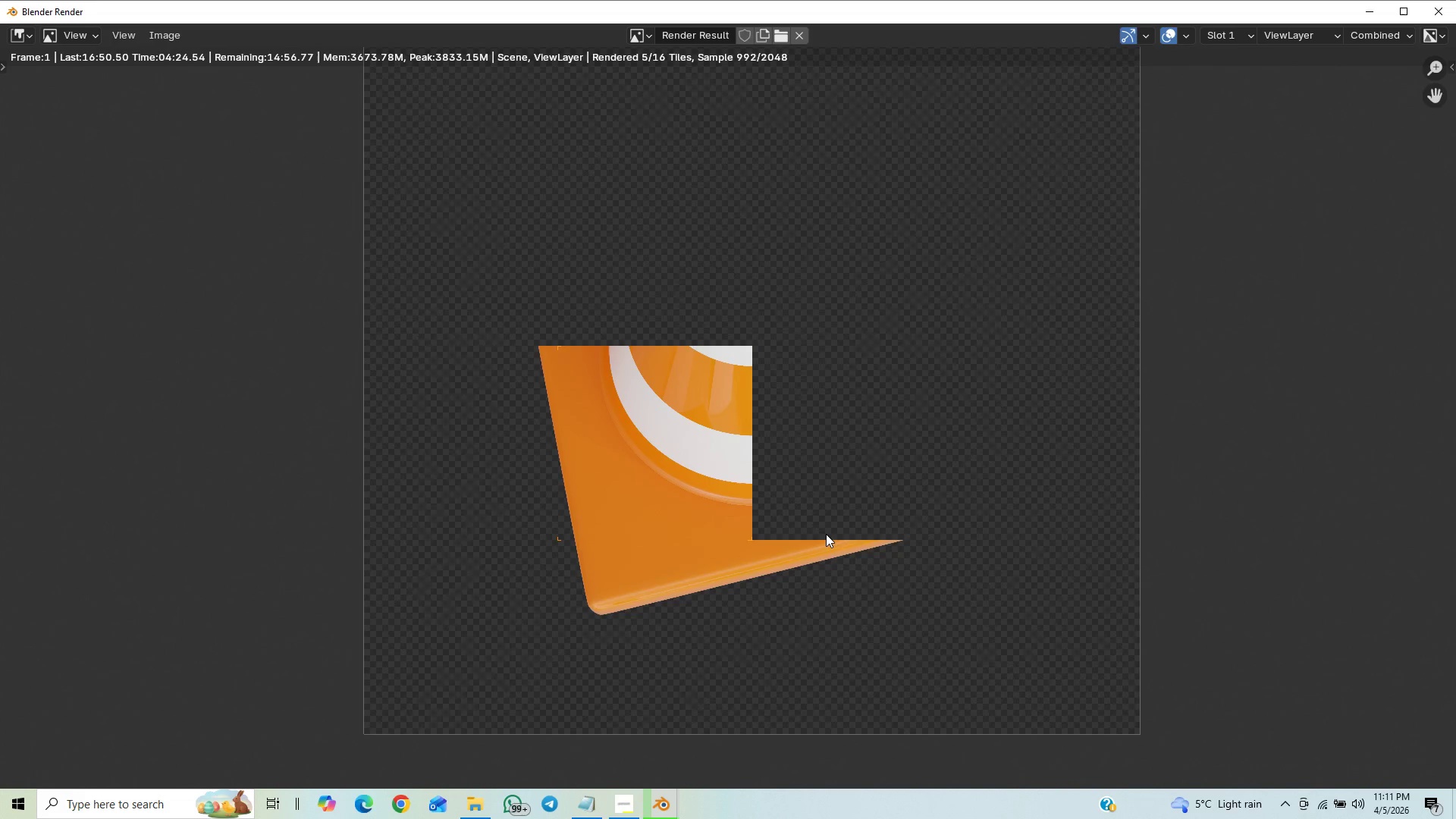 
scroll: coordinate [826, 534], scroll_direction: down, amount: 1.0
 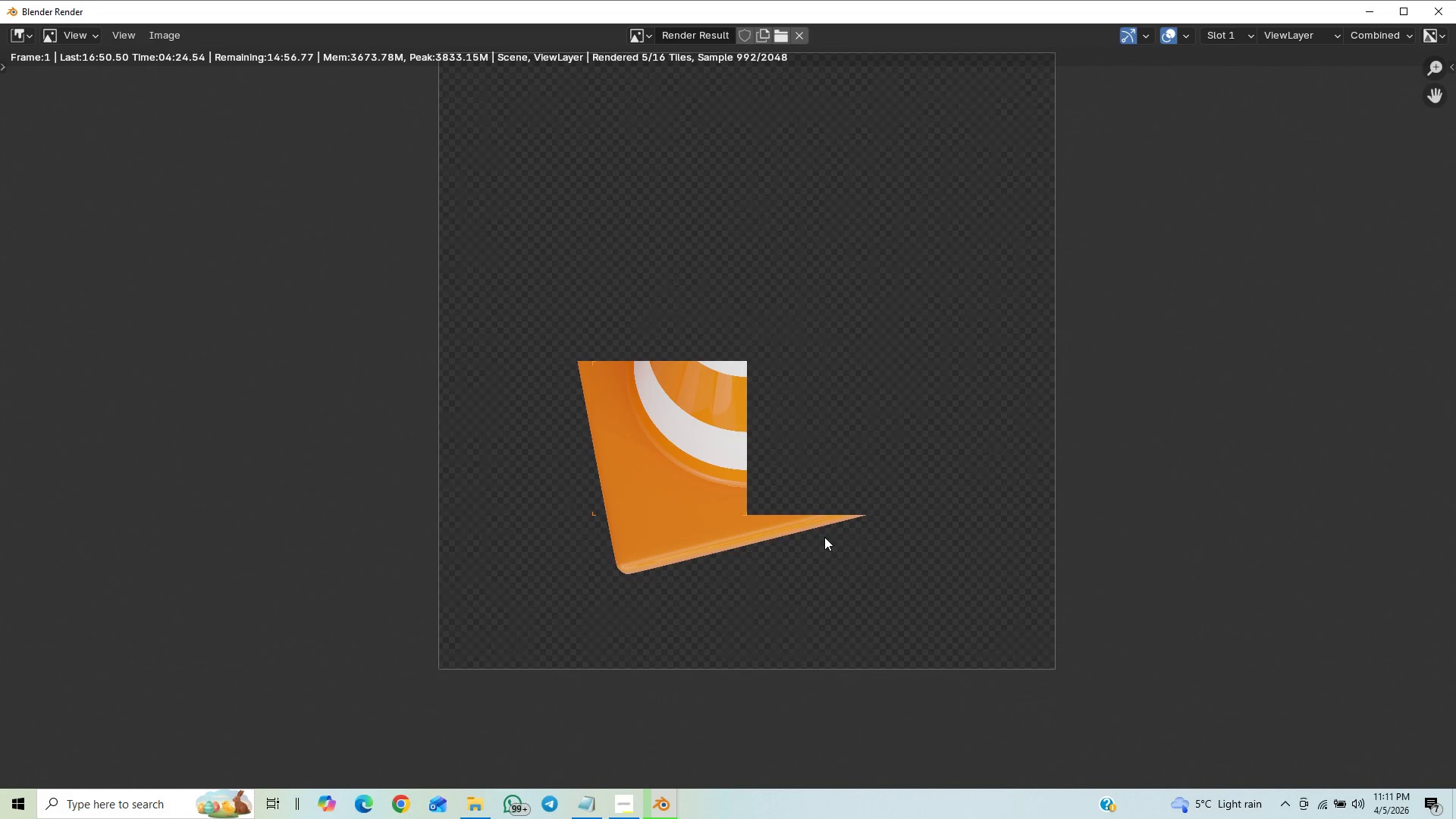 
scroll: coordinate [858, 563], scroll_direction: up, amount: 3.0
 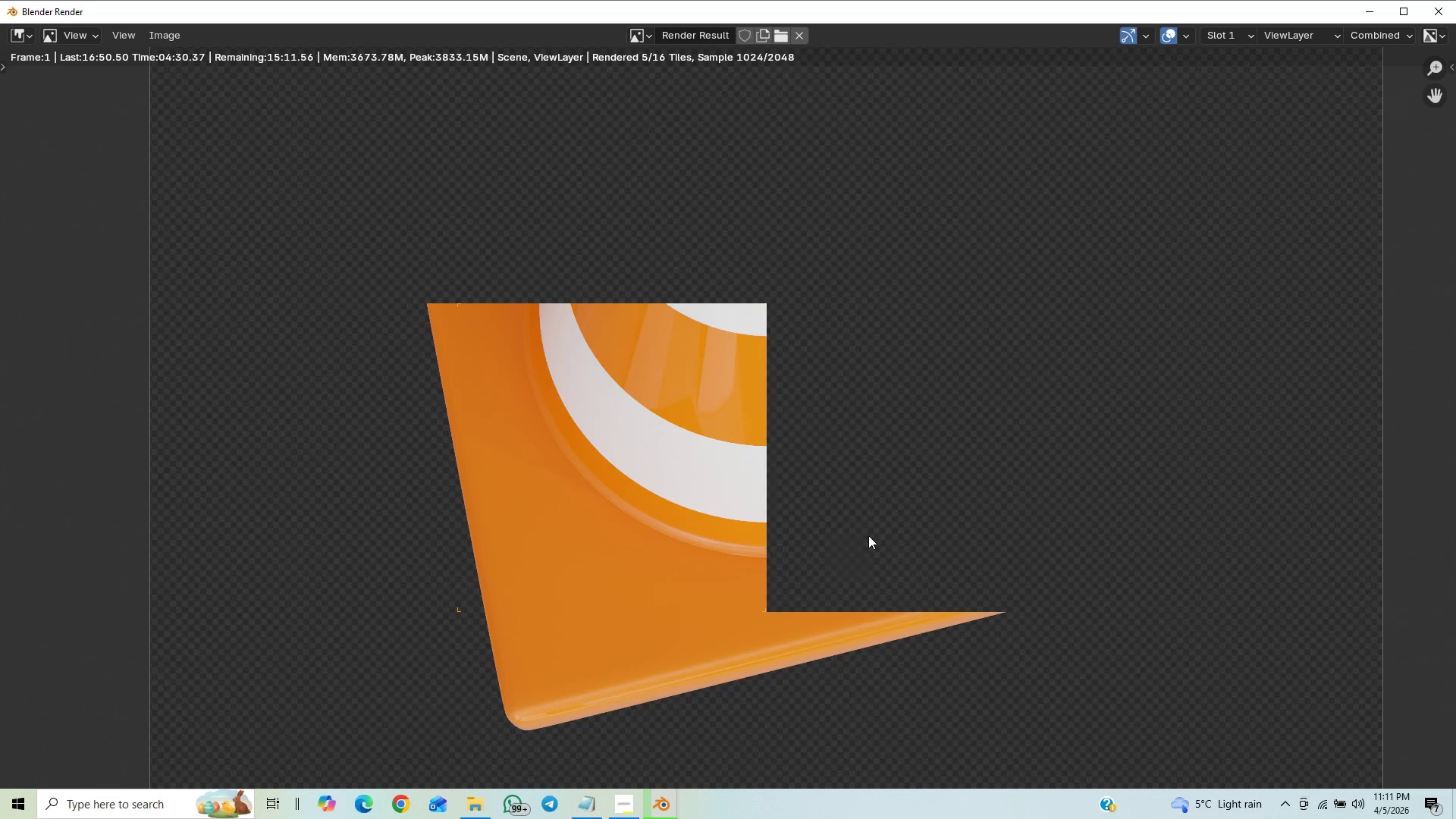 
scroll: coordinate [980, 659], scroll_direction: down, amount: 4.0
 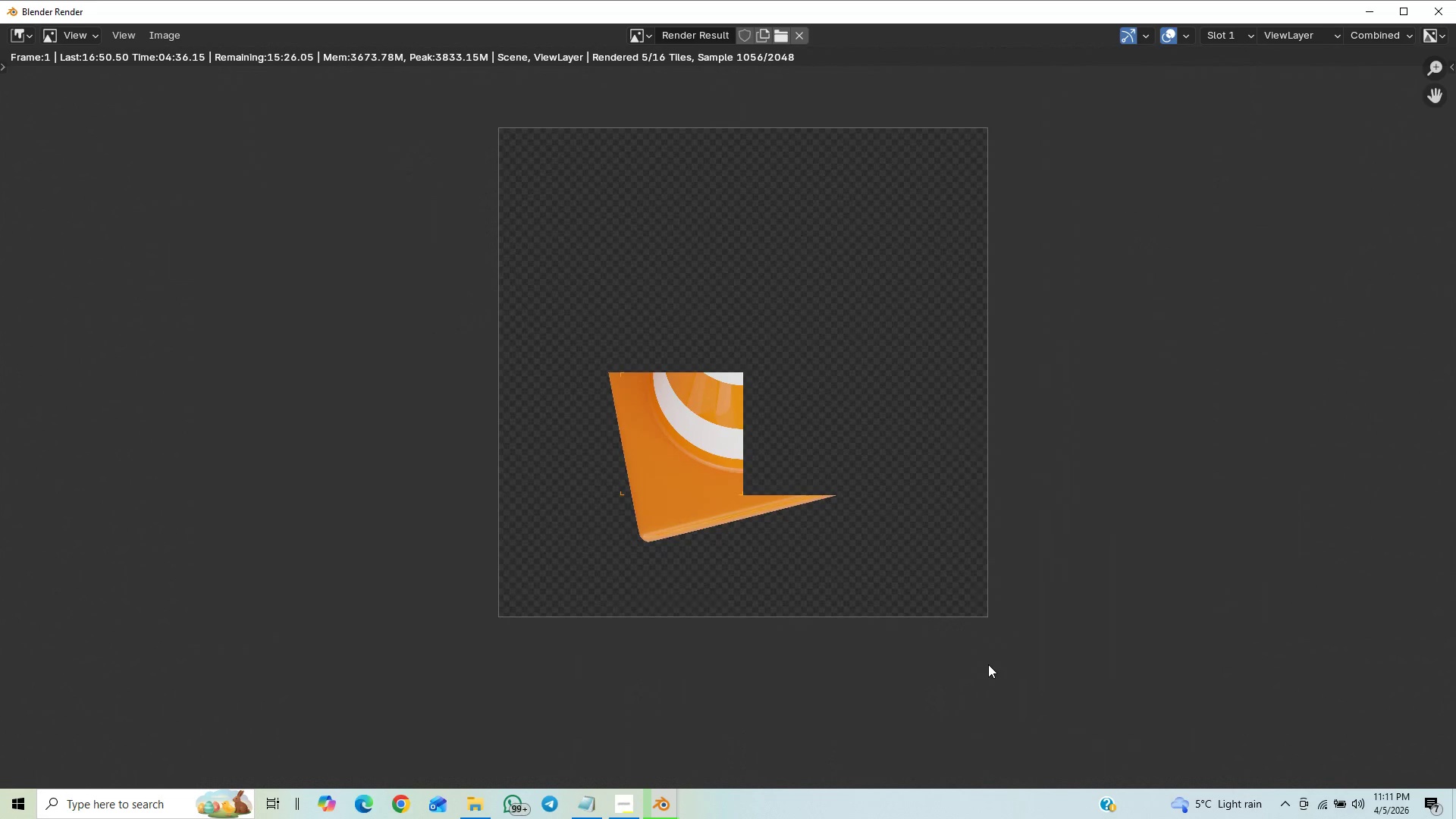 
scroll: coordinate [1002, 643], scroll_direction: up, amount: 2.0
 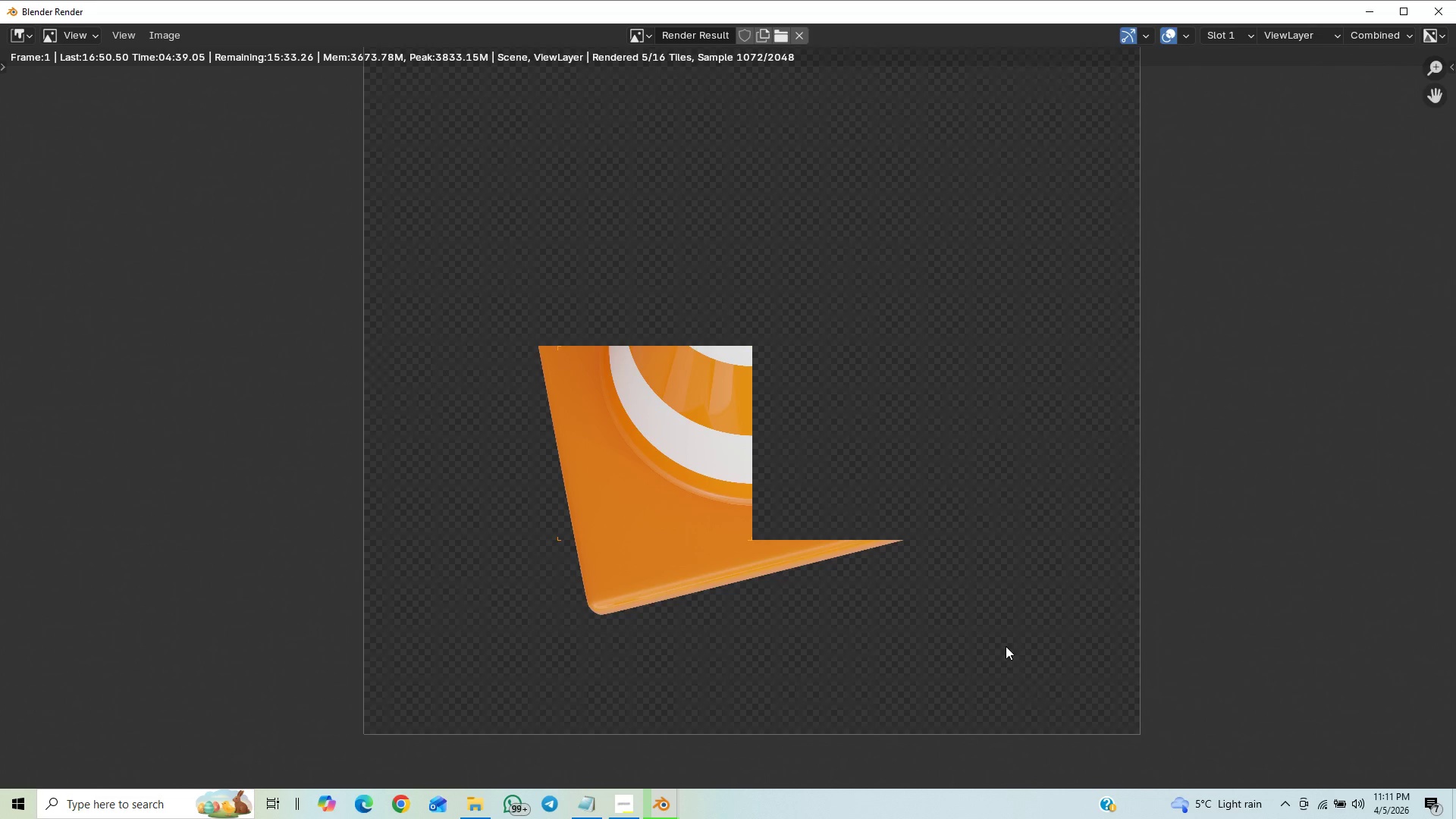 
scroll: coordinate [1016, 670], scroll_direction: down, amount: 2.0
 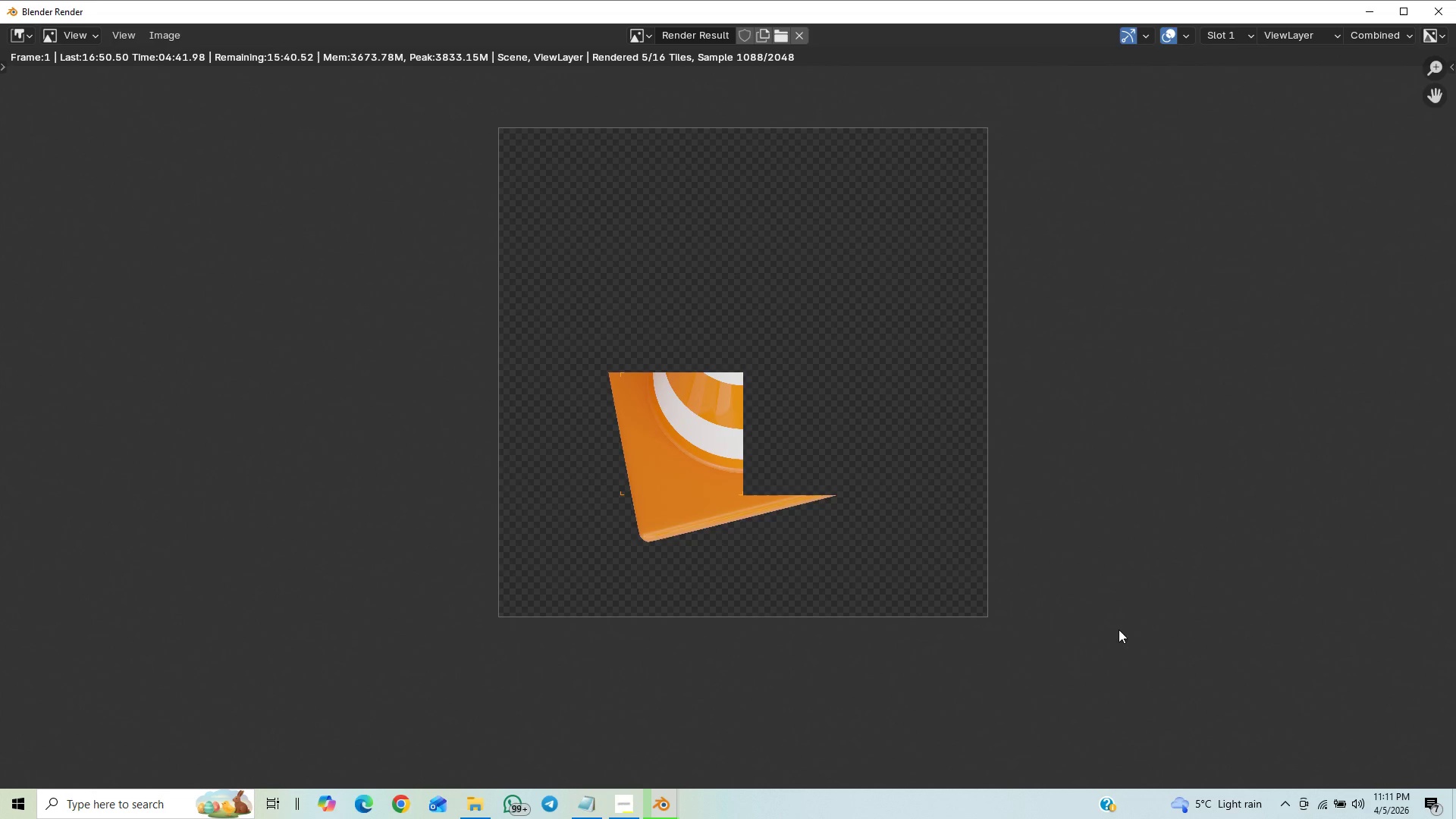 
scroll: coordinate [1139, 589], scroll_direction: up, amount: 1.0
 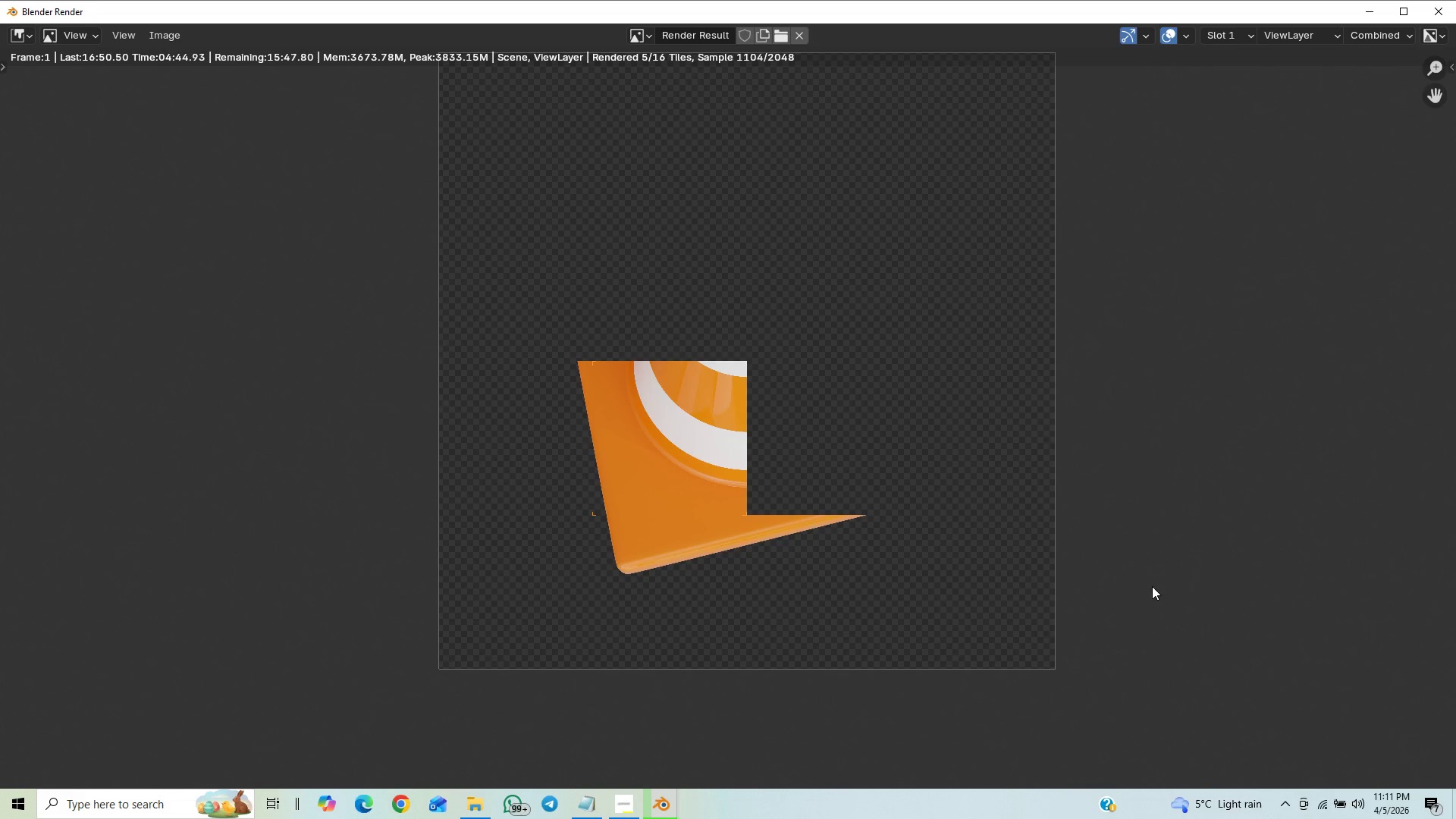 
scroll: coordinate [1164, 597], scroll_direction: none, amount: 0.0
 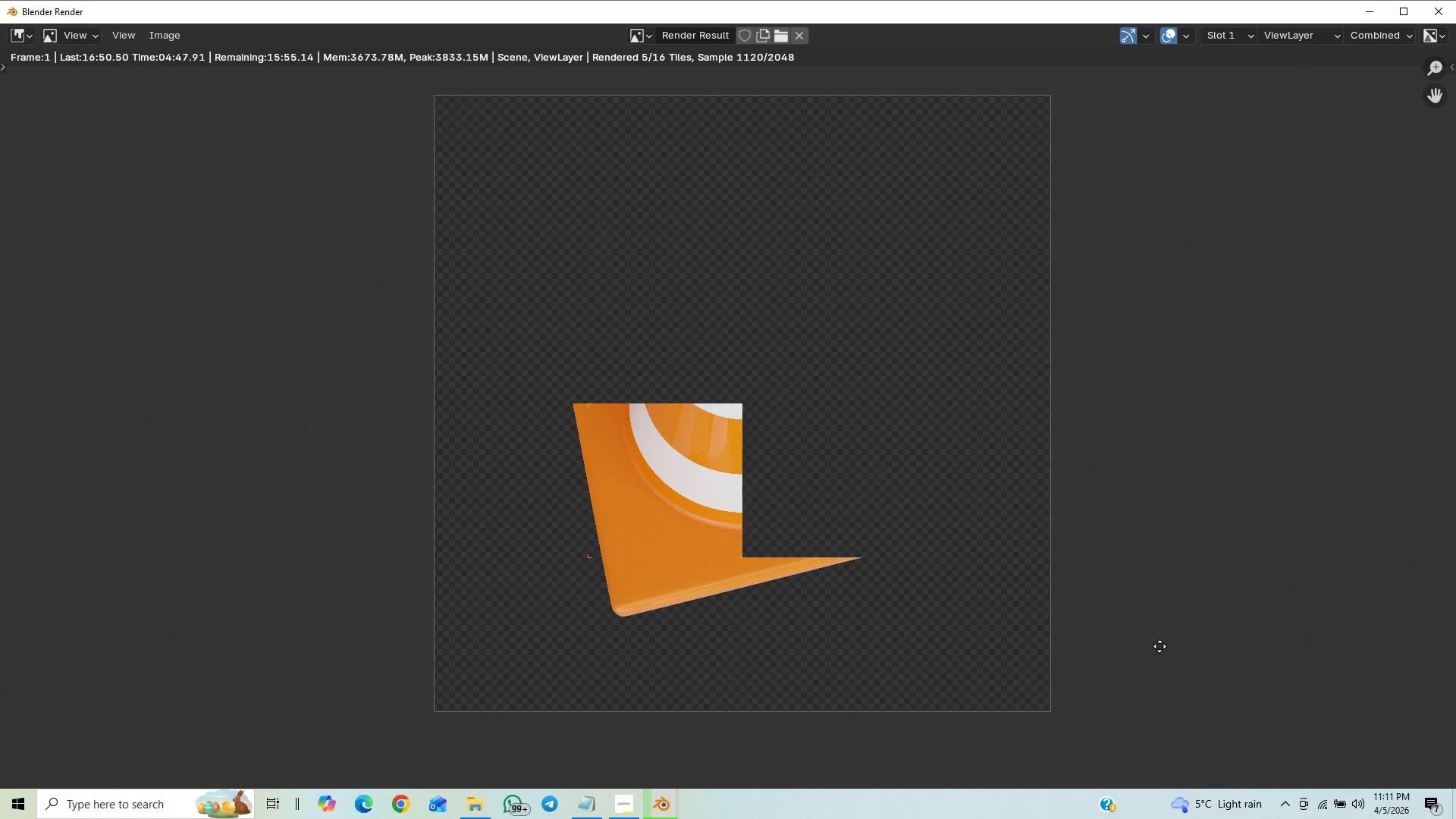 
scroll: coordinate [1147, 662], scroll_direction: up, amount: 2.0
 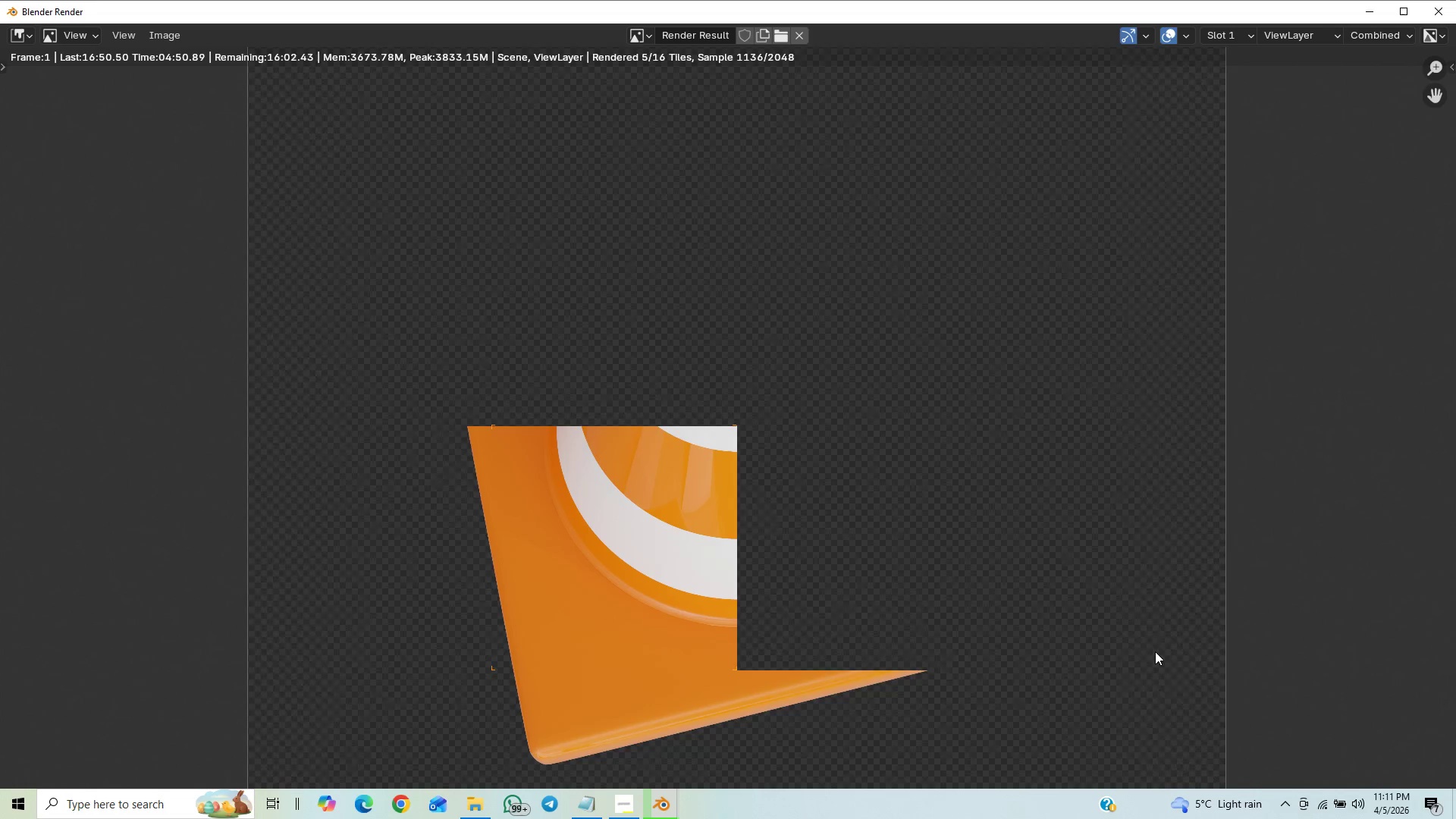 
scroll: coordinate [1151, 668], scroll_direction: down, amount: 2.0
 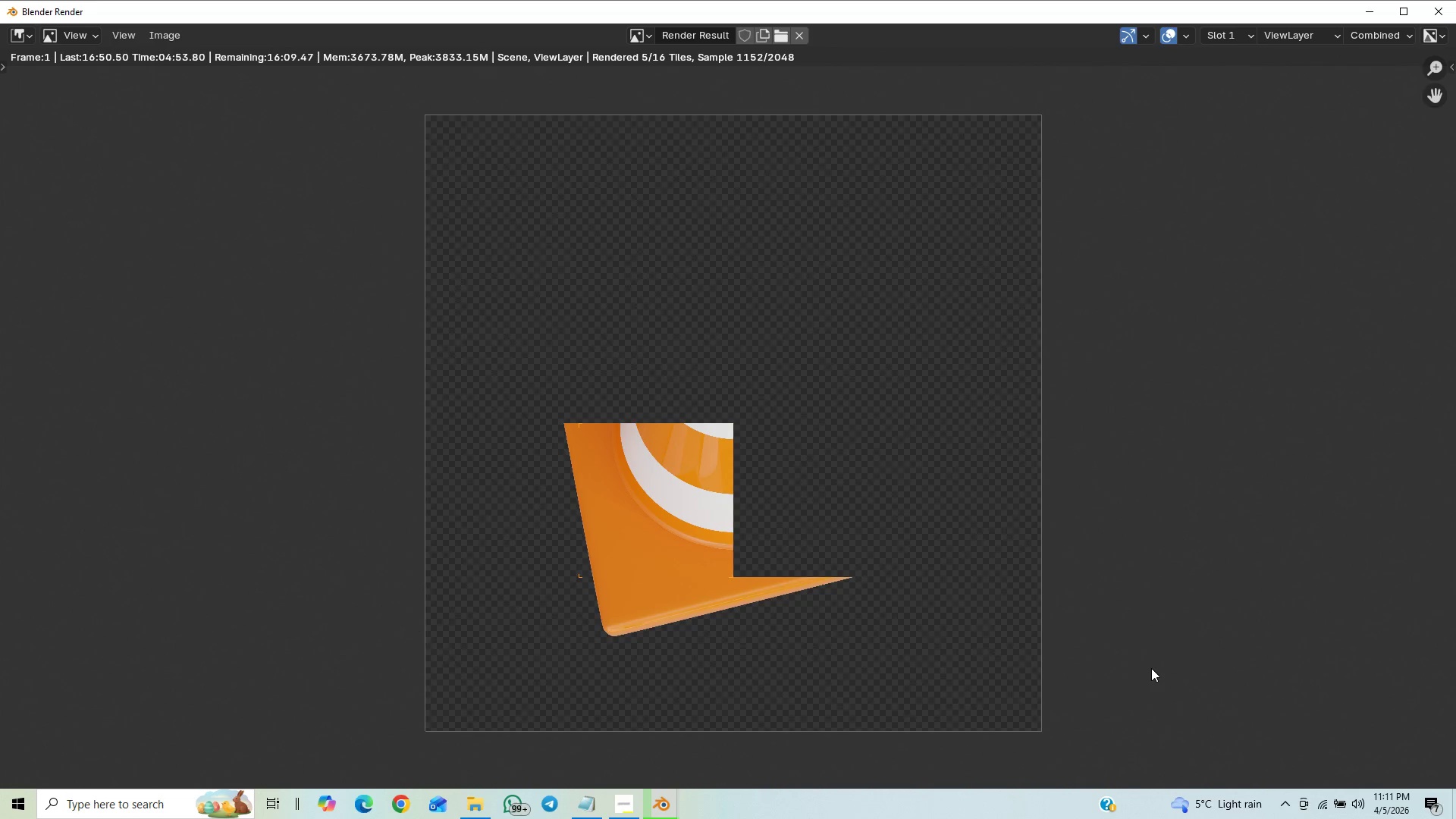 
scroll: coordinate [1156, 661], scroll_direction: up, amount: 1.0
 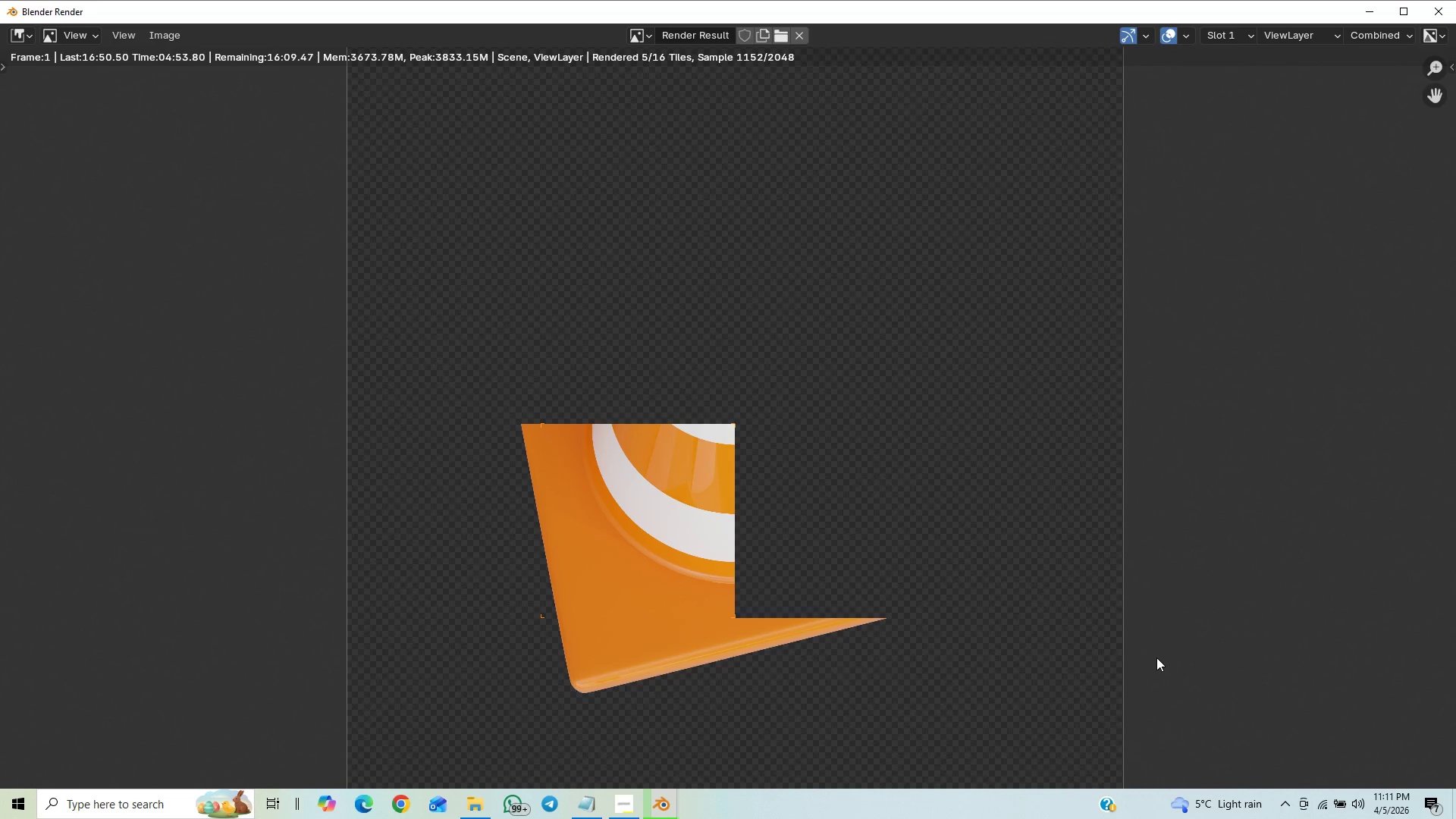 
scroll: coordinate [1156, 656], scroll_direction: down, amount: 5.0
 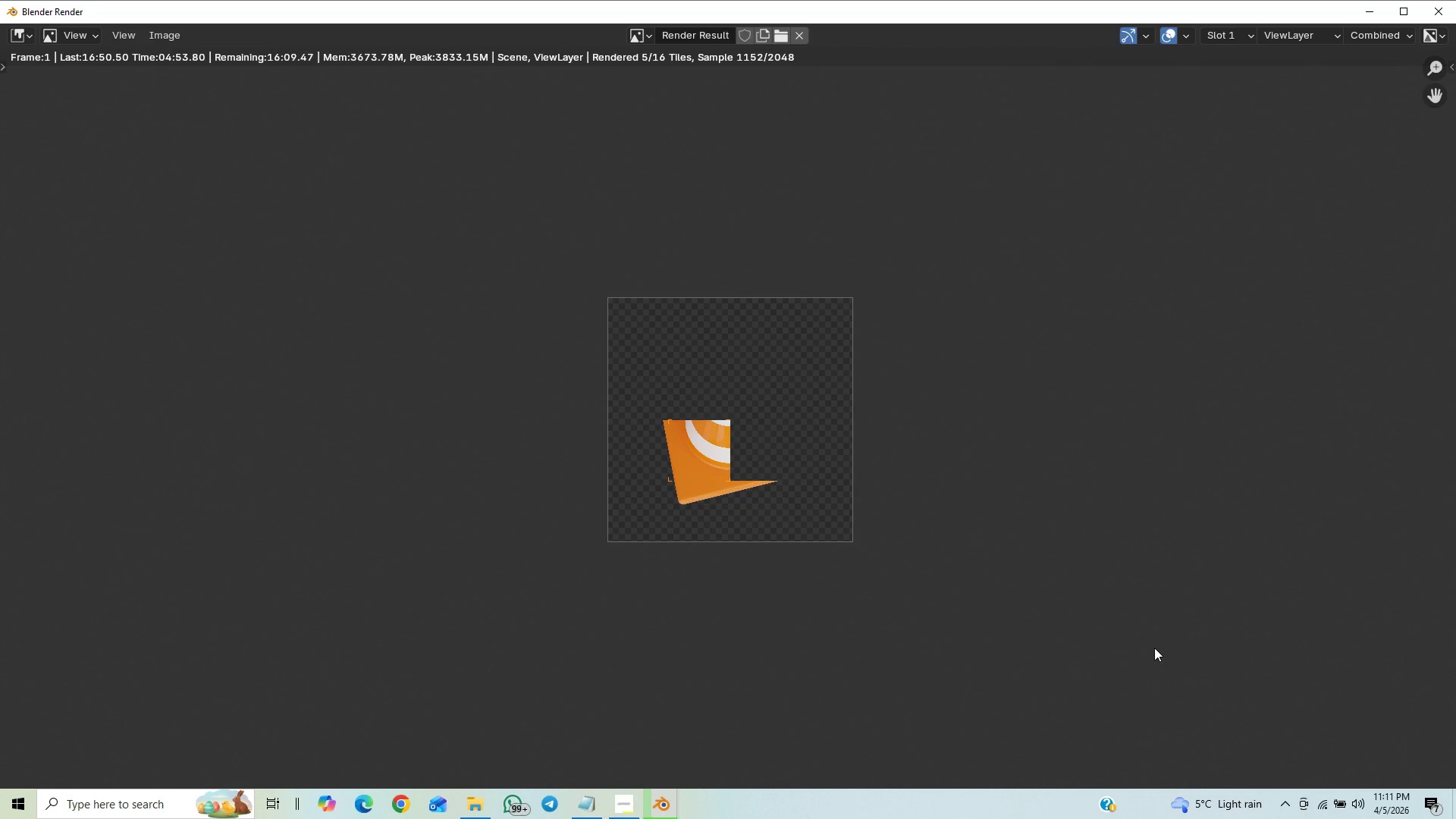 
scroll: coordinate [1153, 641], scroll_direction: up, amount: 2.0
 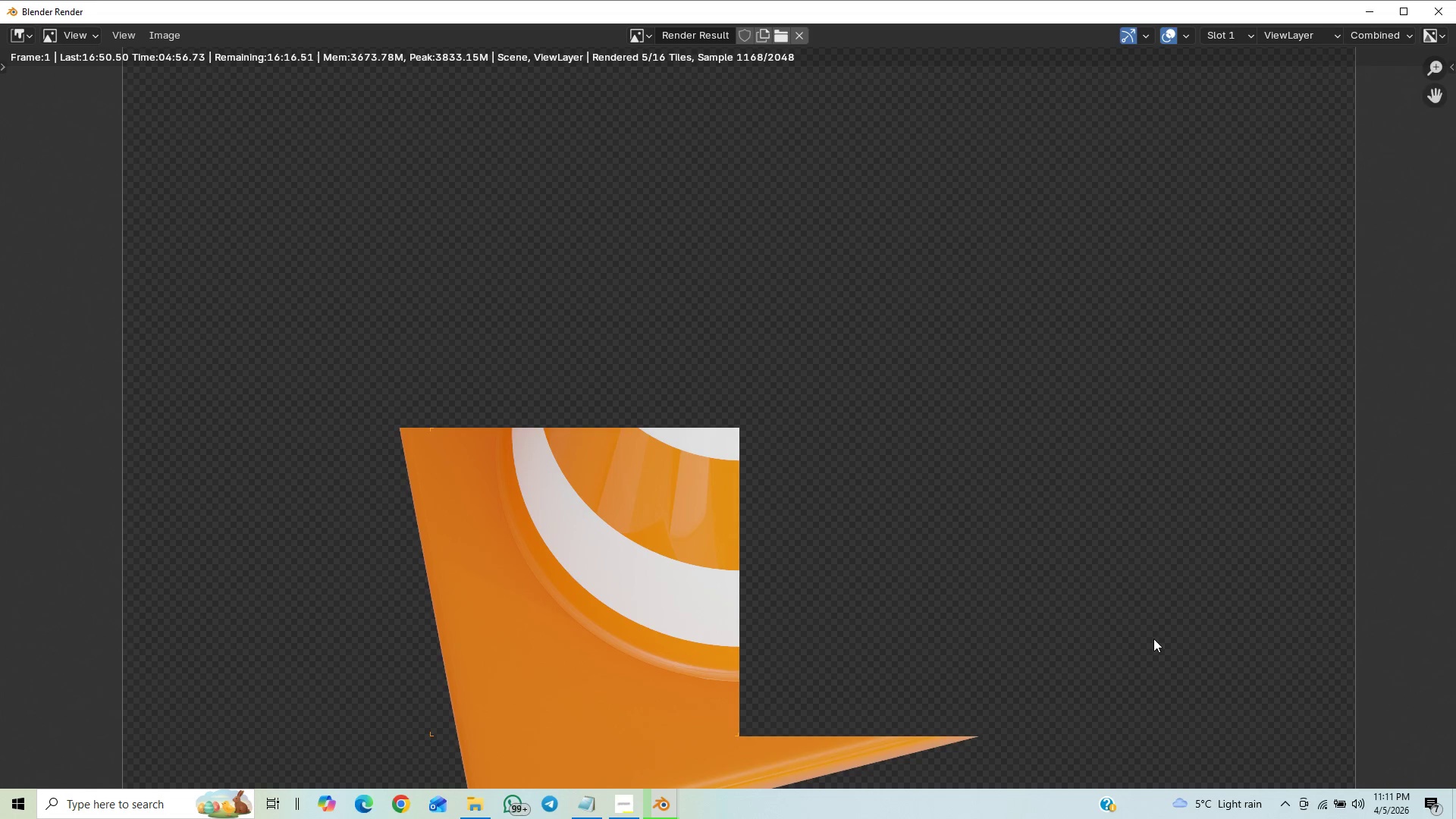 
scroll: coordinate [1205, 557], scroll_direction: down, amount: 5.0
 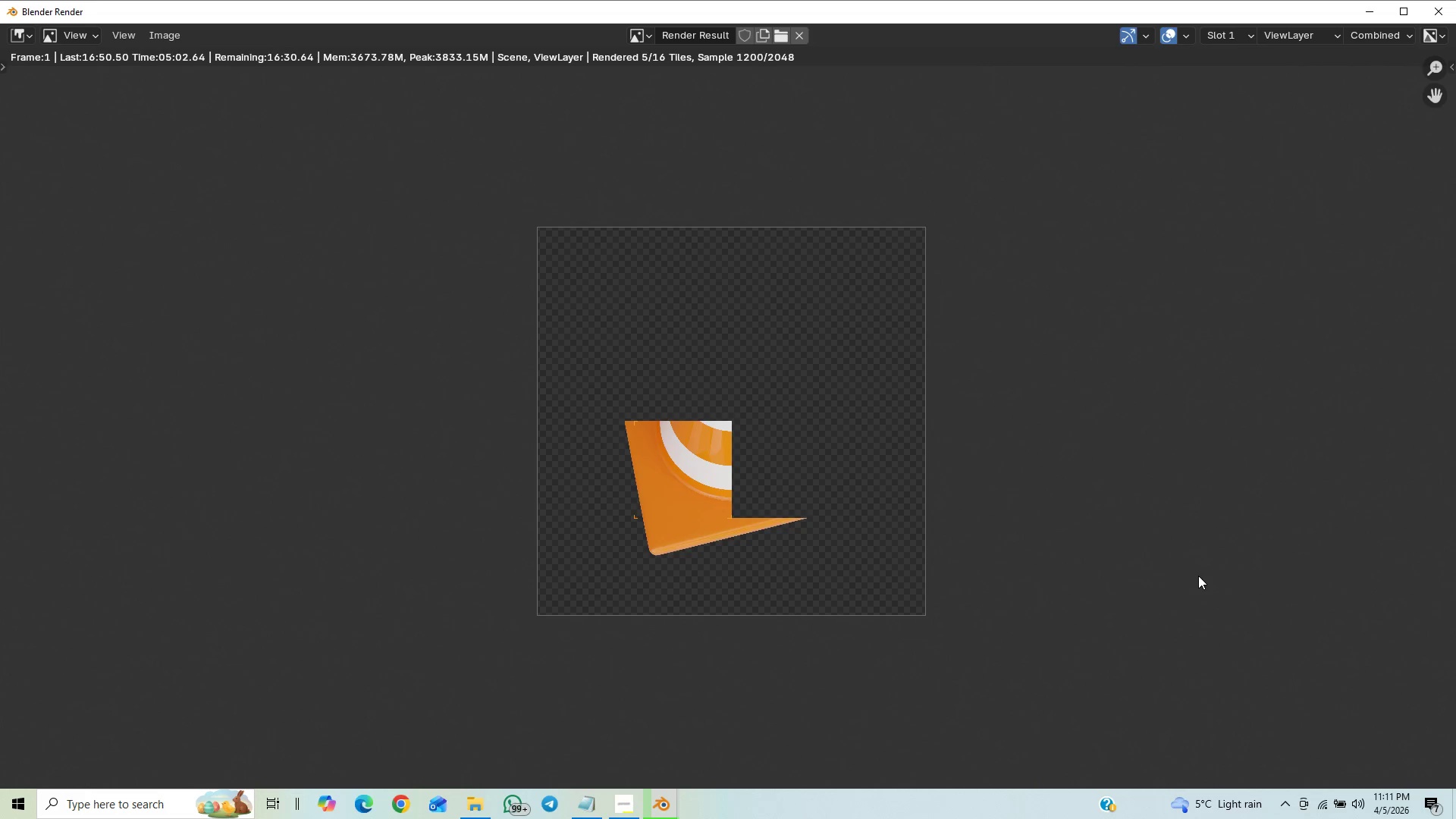 
scroll: coordinate [1198, 576], scroll_direction: up, amount: 1.0
 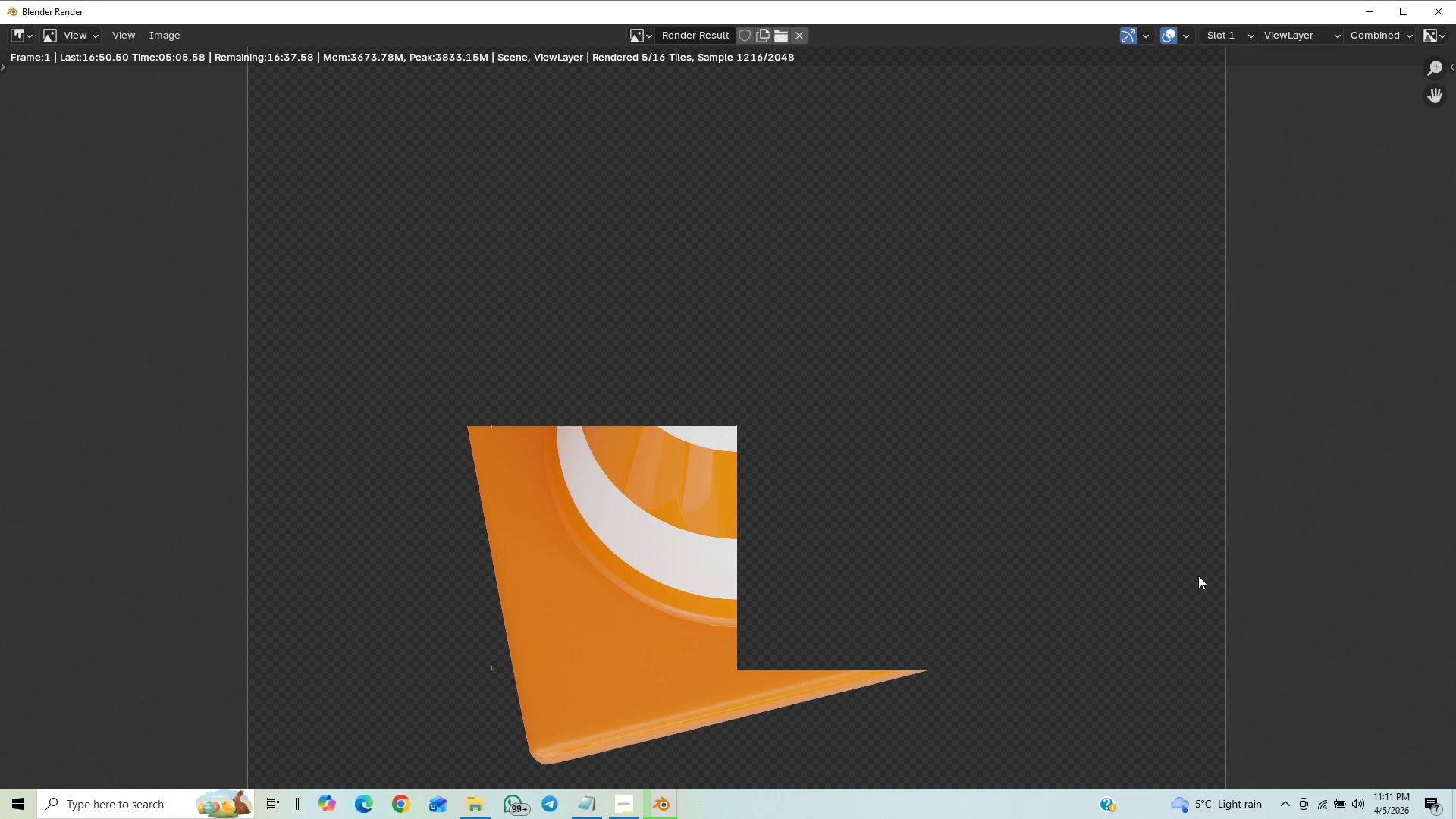 
scroll: coordinate [1198, 576], scroll_direction: down, amount: 4.0
 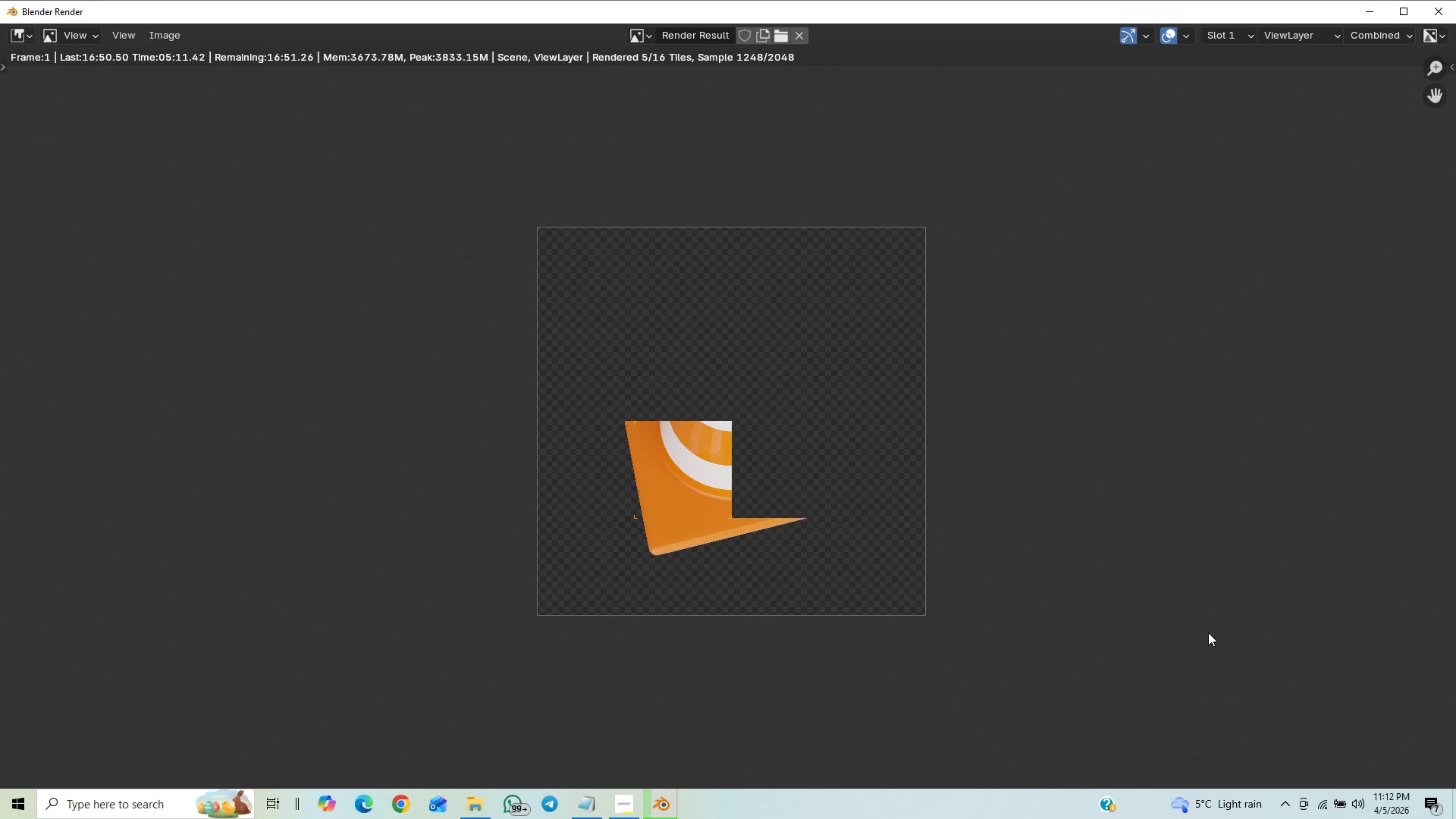 
scroll: coordinate [1191, 632], scroll_direction: up, amount: 4.0
 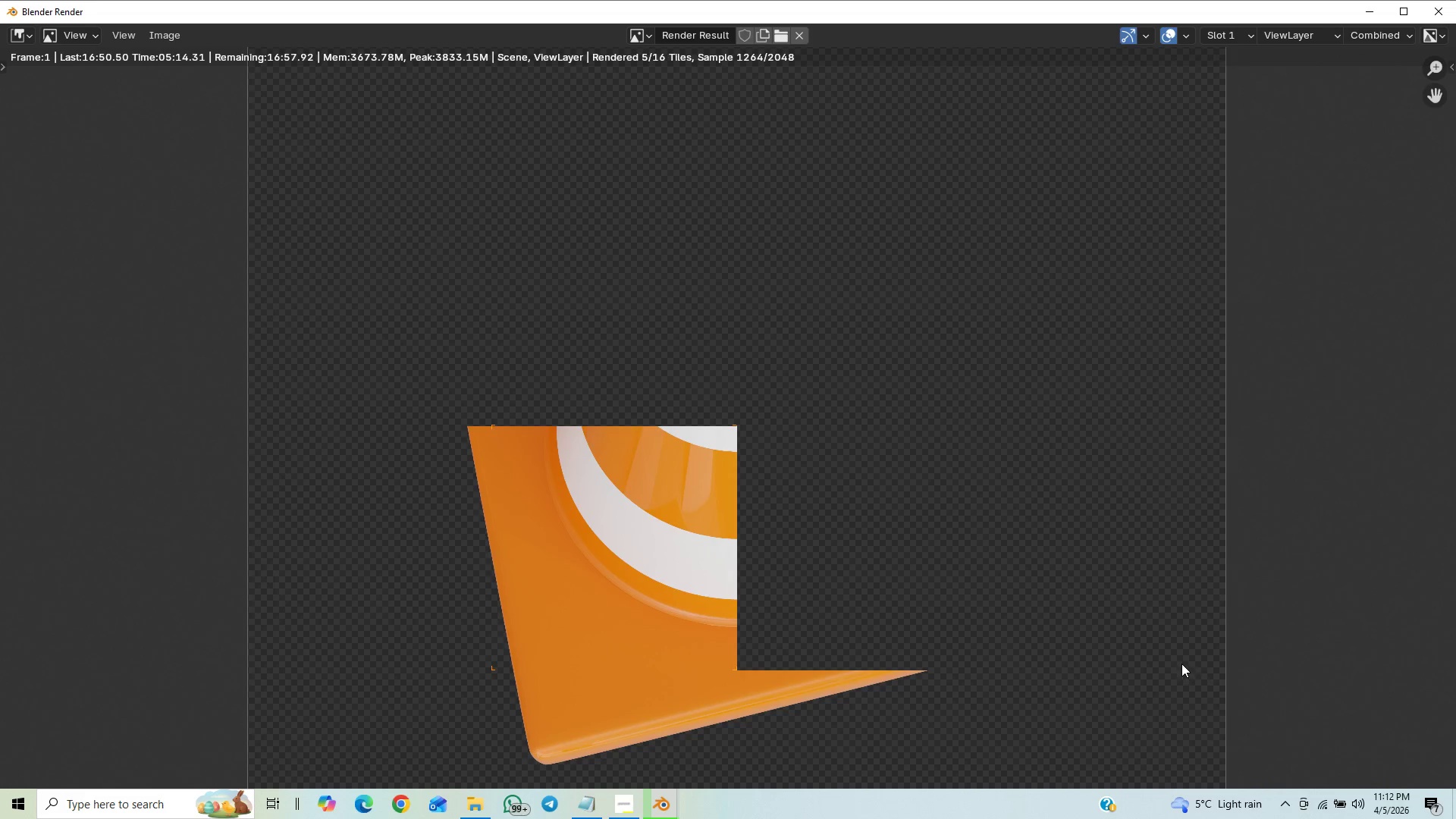 
scroll: coordinate [1181, 664], scroll_direction: down, amount: 5.0
 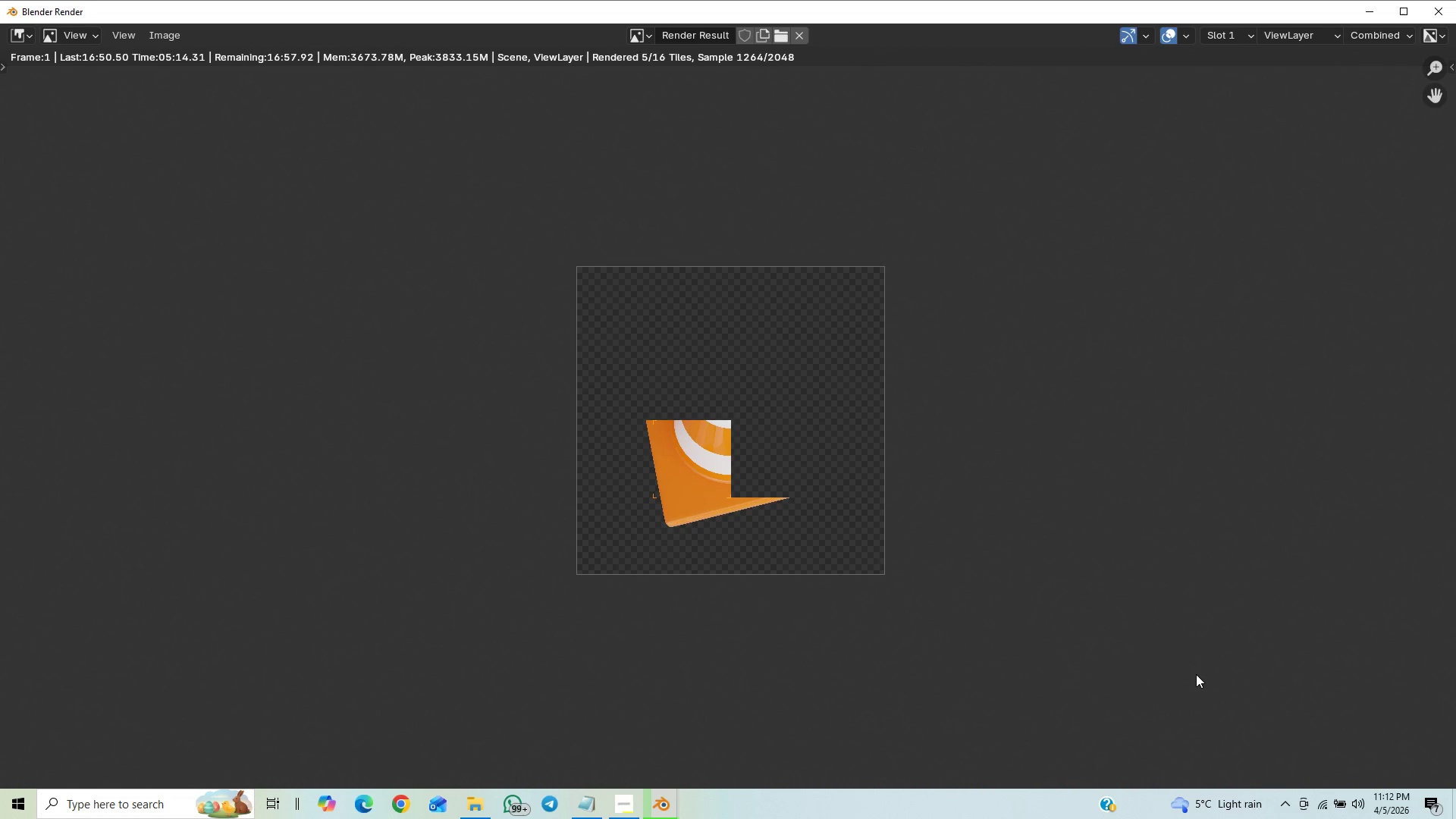 
scroll: coordinate [1193, 667], scroll_direction: up, amount: 2.0
 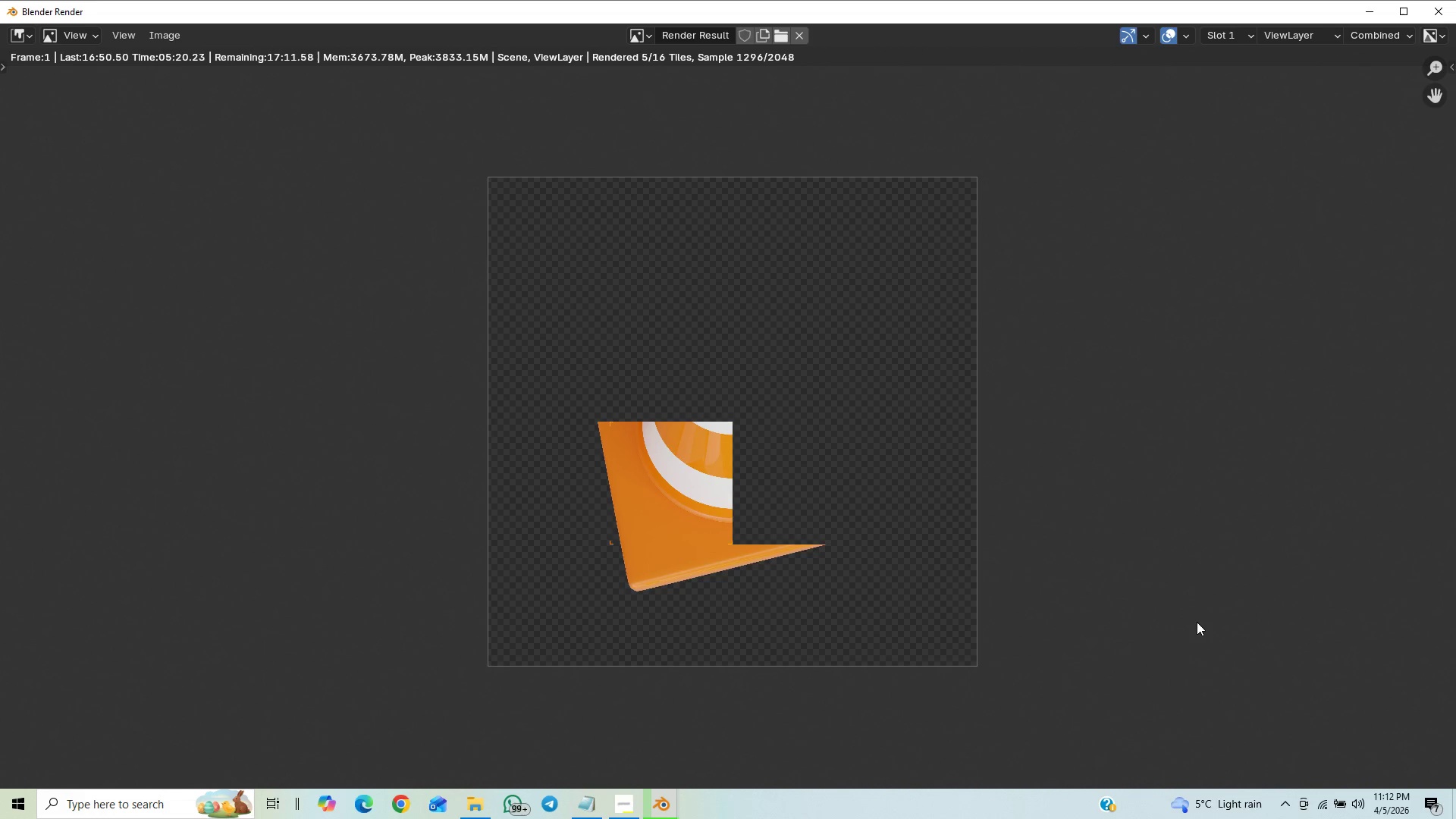 
scroll: coordinate [1194, 614], scroll_direction: down, amount: 3.0
 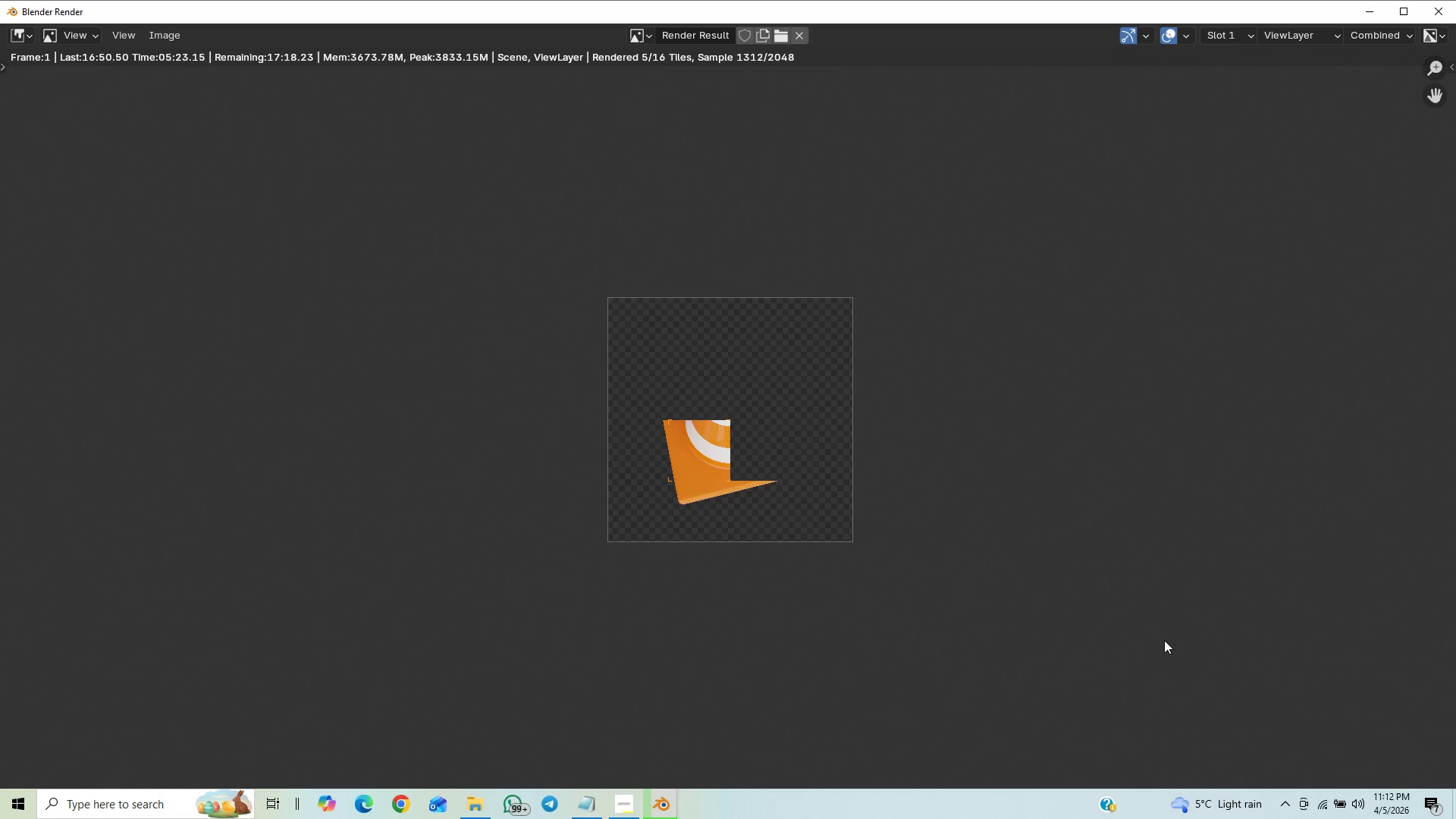 
scroll: coordinate [1163, 623], scroll_direction: up, amount: 11.0
 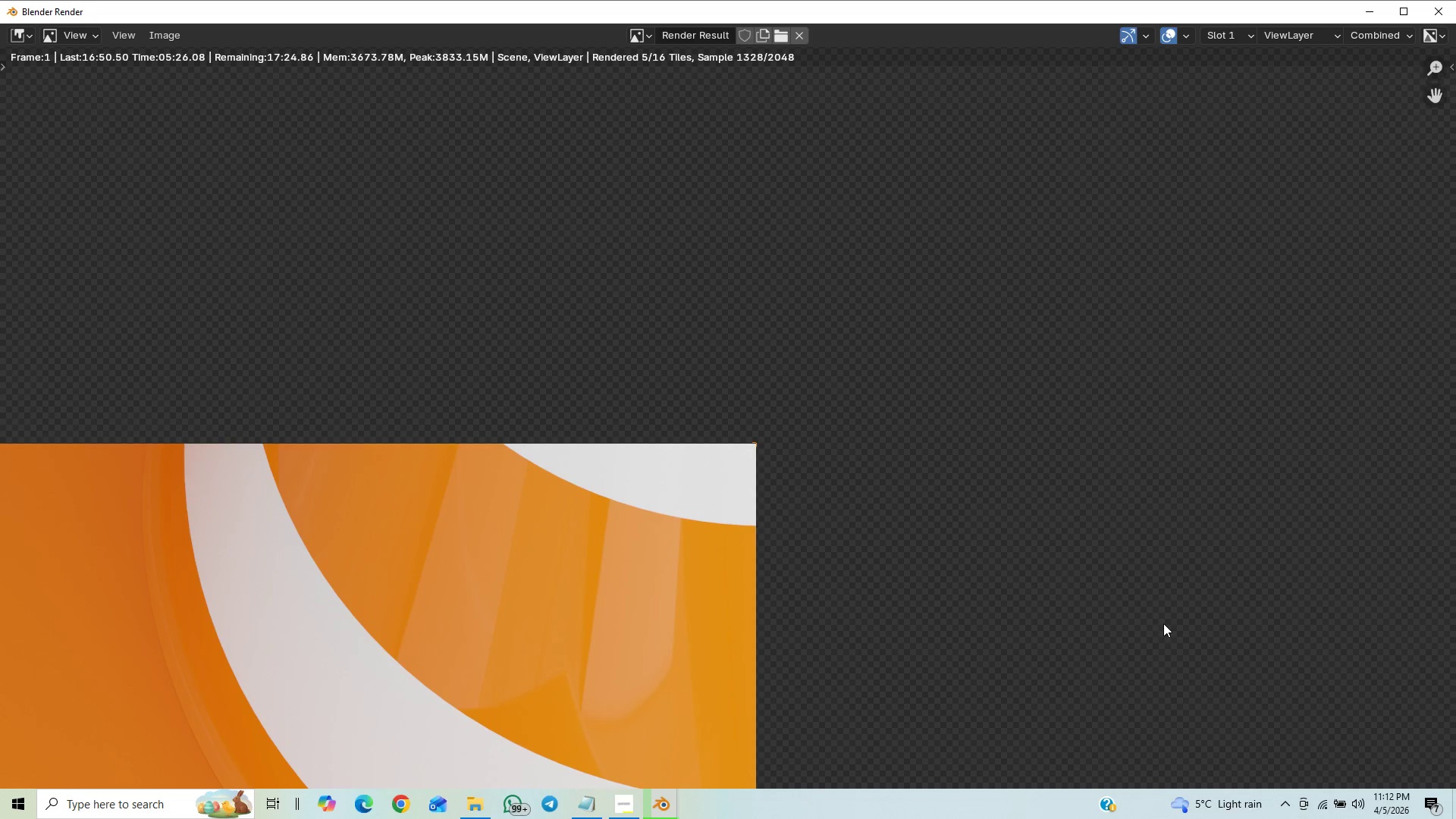 
scroll: coordinate [1163, 623], scroll_direction: down, amount: 10.0
 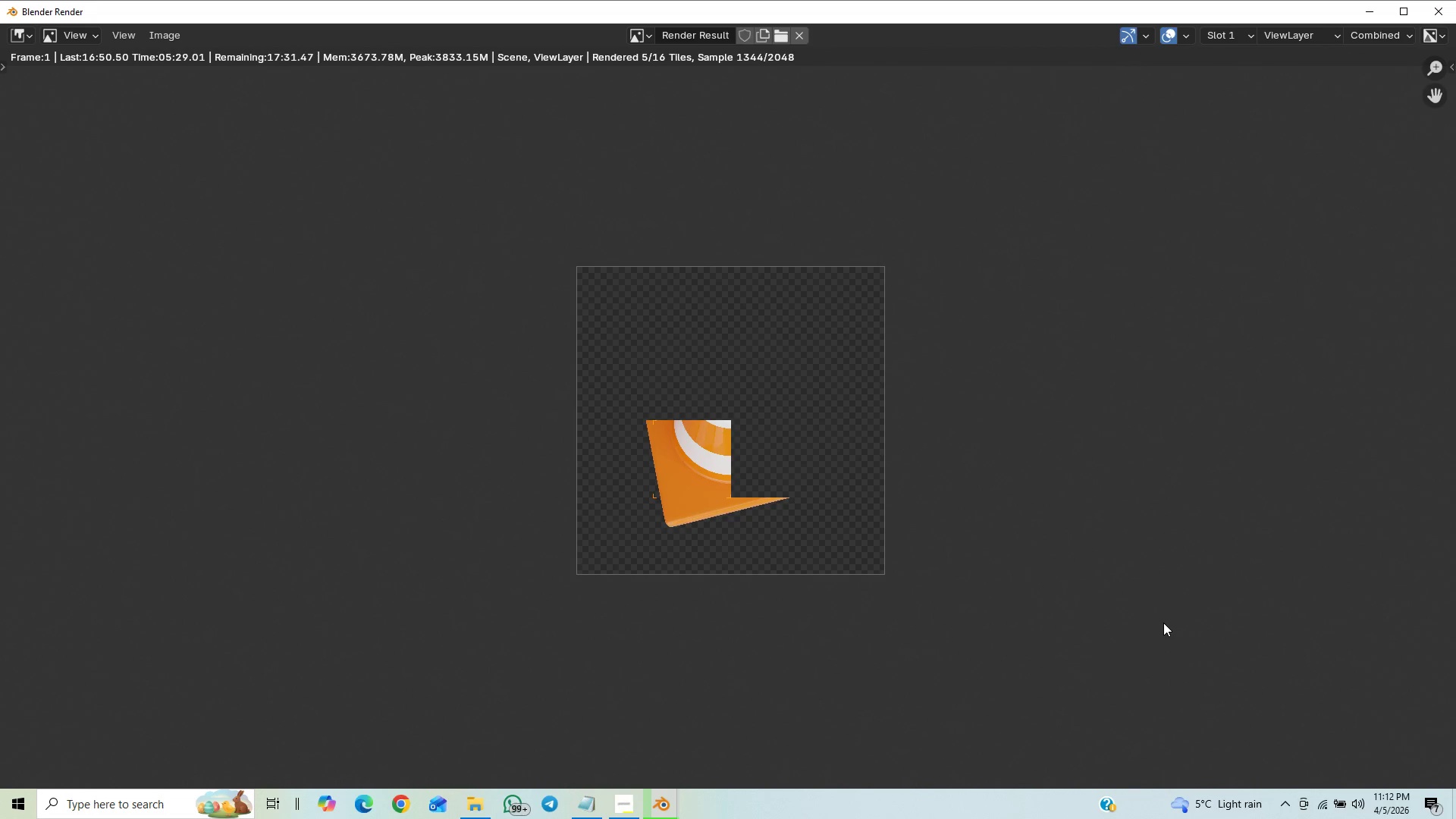 
scroll: coordinate [1163, 623], scroll_direction: up, amount: 1.0
 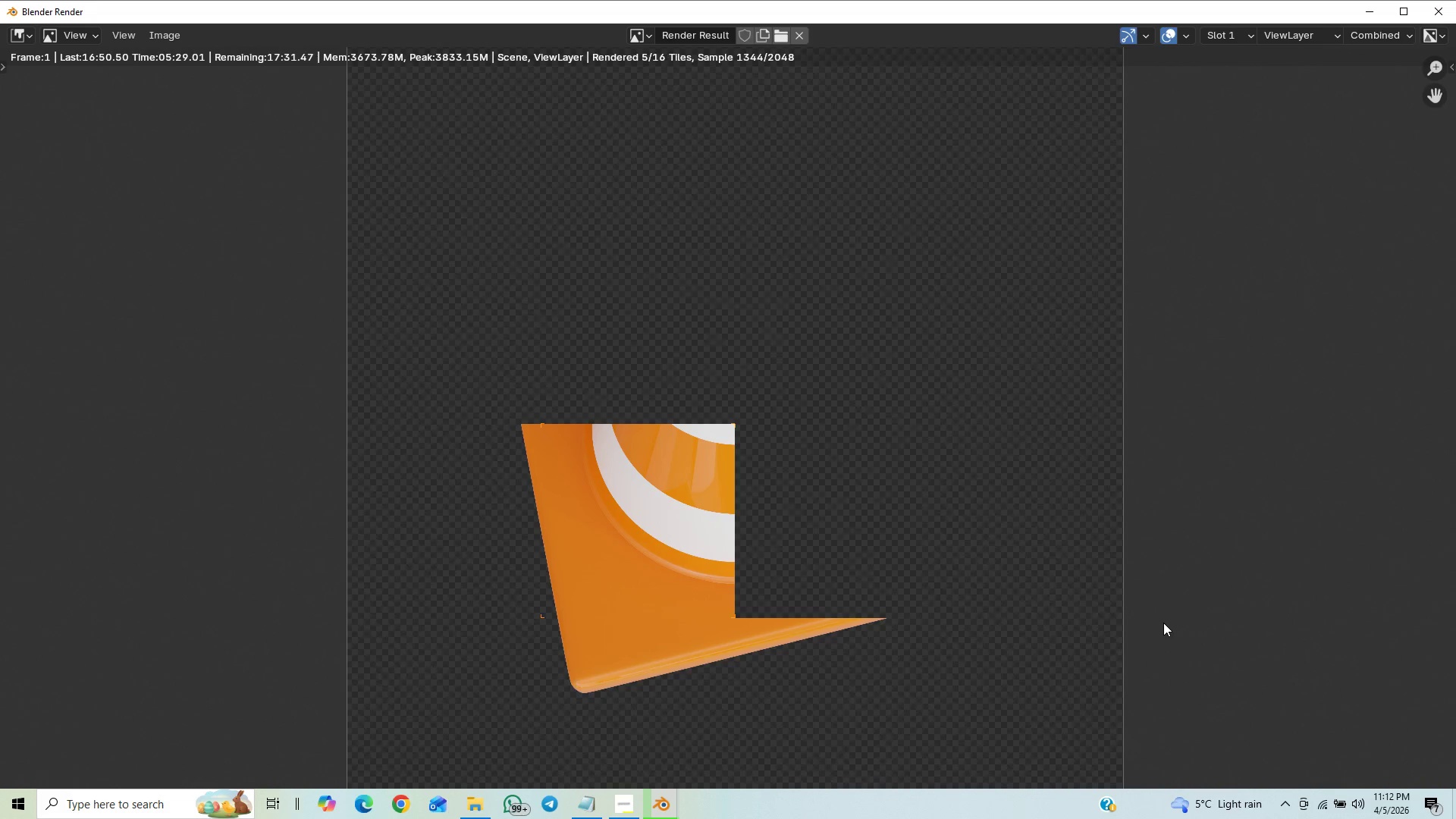 
scroll: coordinate [1171, 624], scroll_direction: down, amount: 14.0
 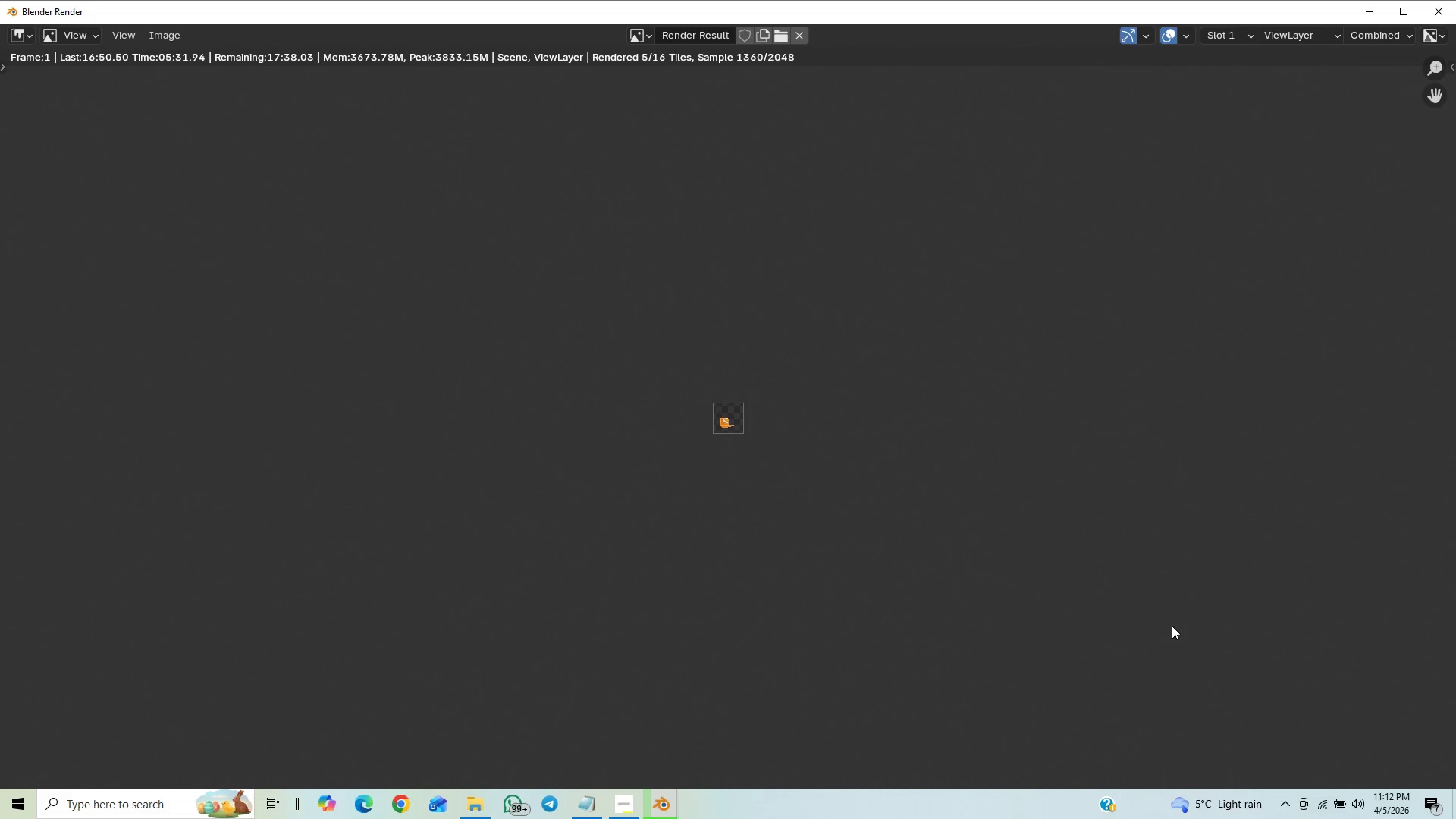 
scroll: coordinate [1180, 609], scroll_direction: up, amount: 14.0
 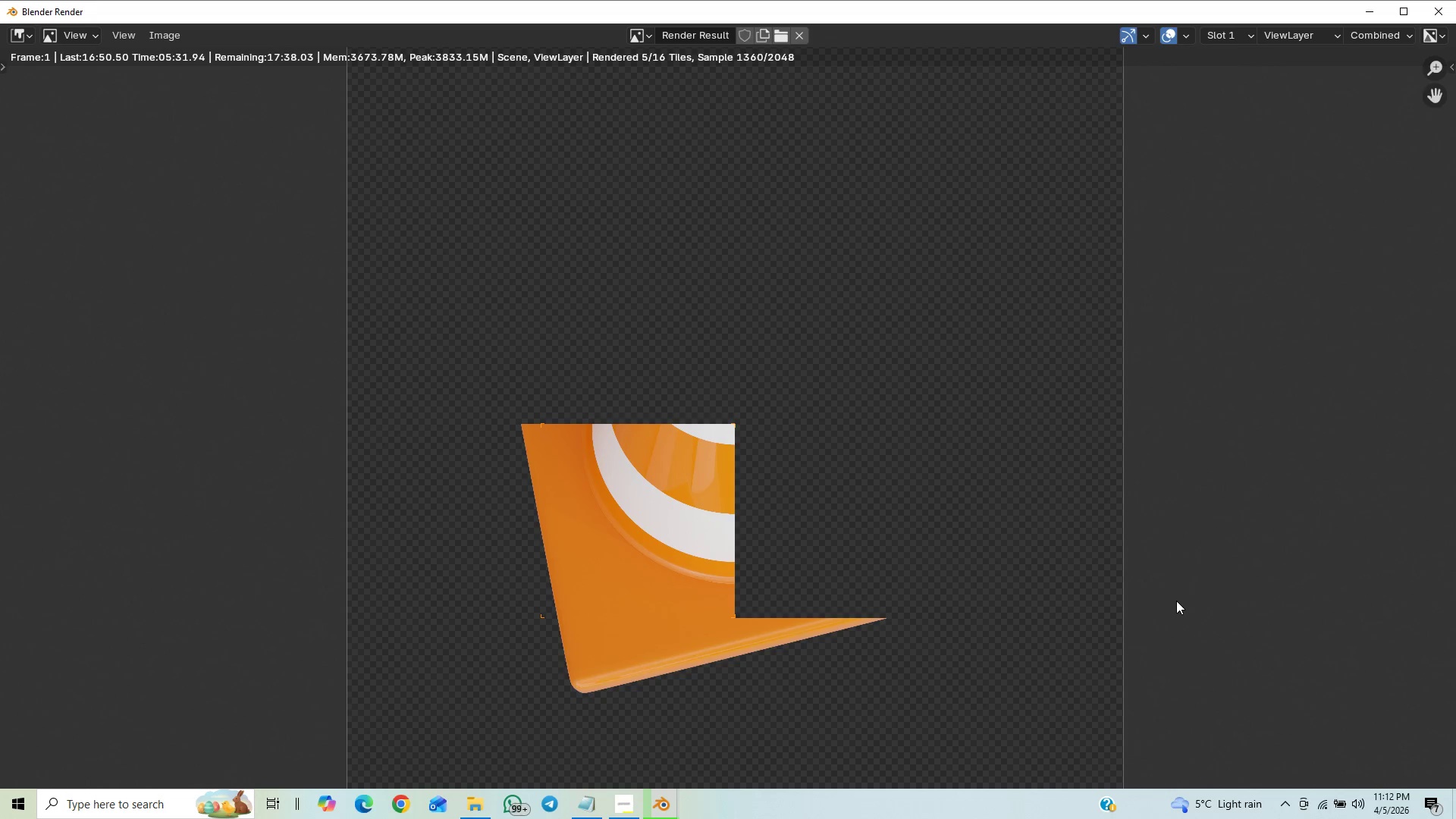 
scroll: coordinate [1176, 601], scroll_direction: down, amount: 1.0
 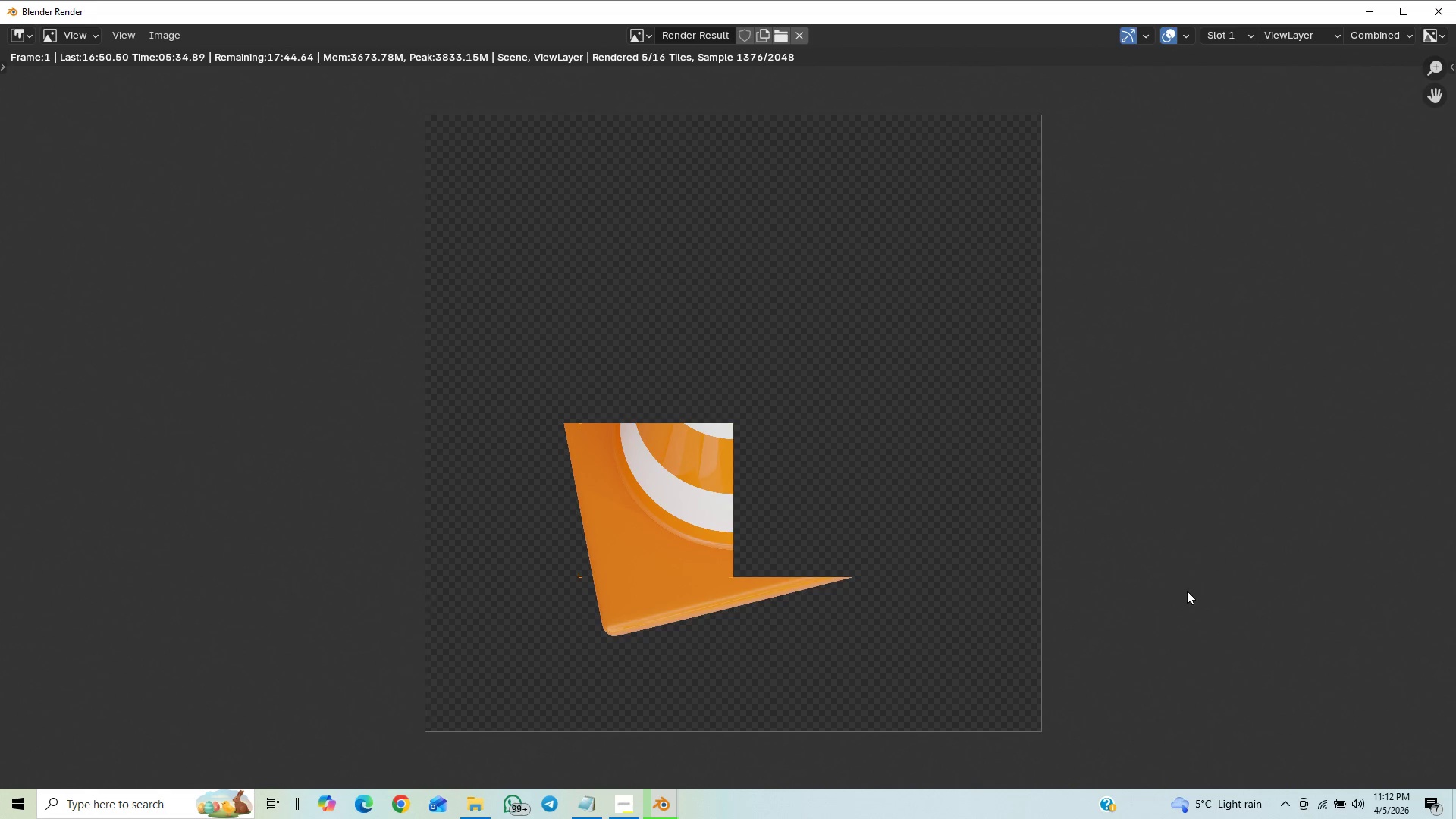 
scroll: coordinate [1187, 591], scroll_direction: up, amount: 1.0
 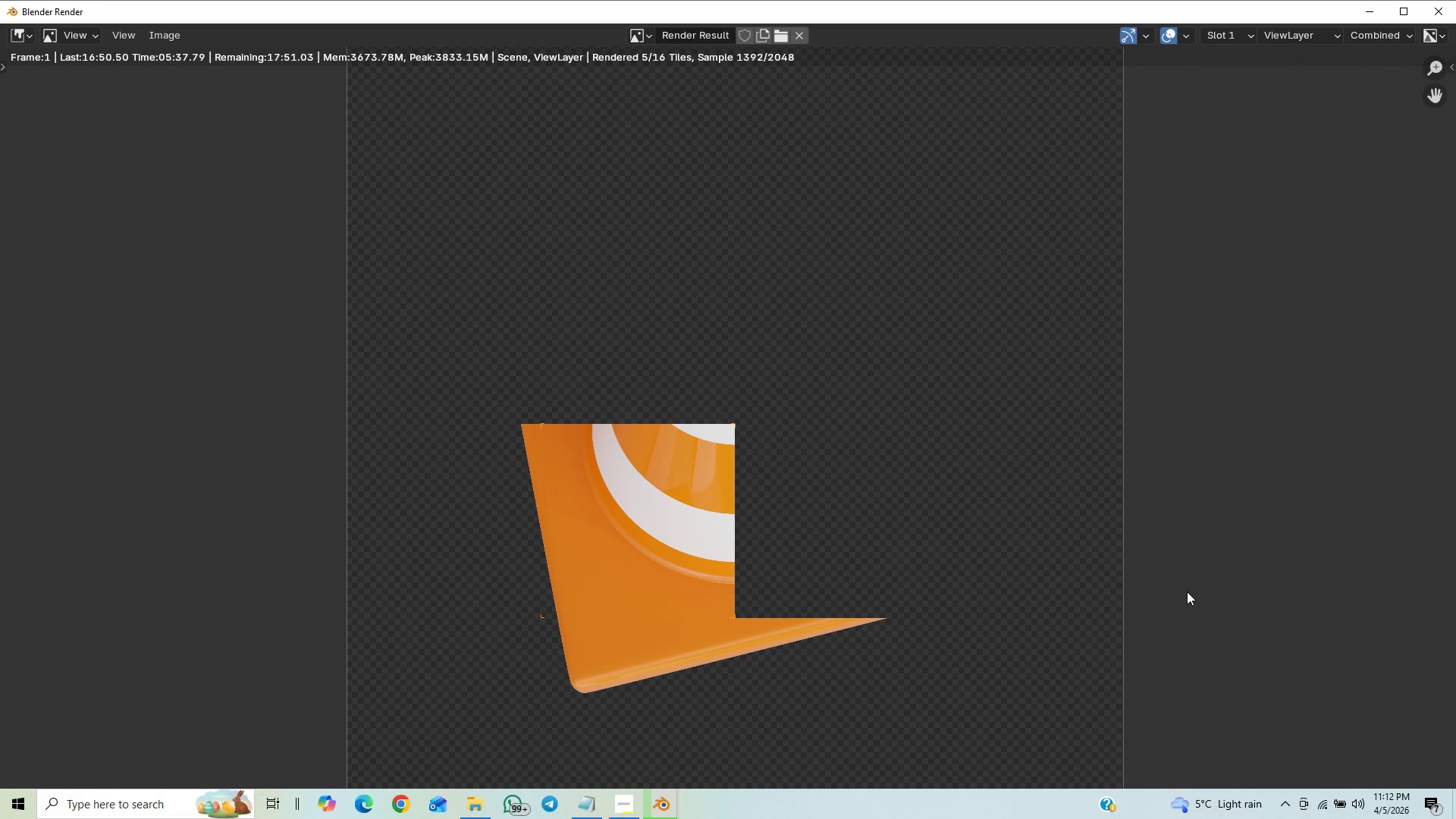 
scroll: coordinate [1195, 599], scroll_direction: down, amount: 5.0
 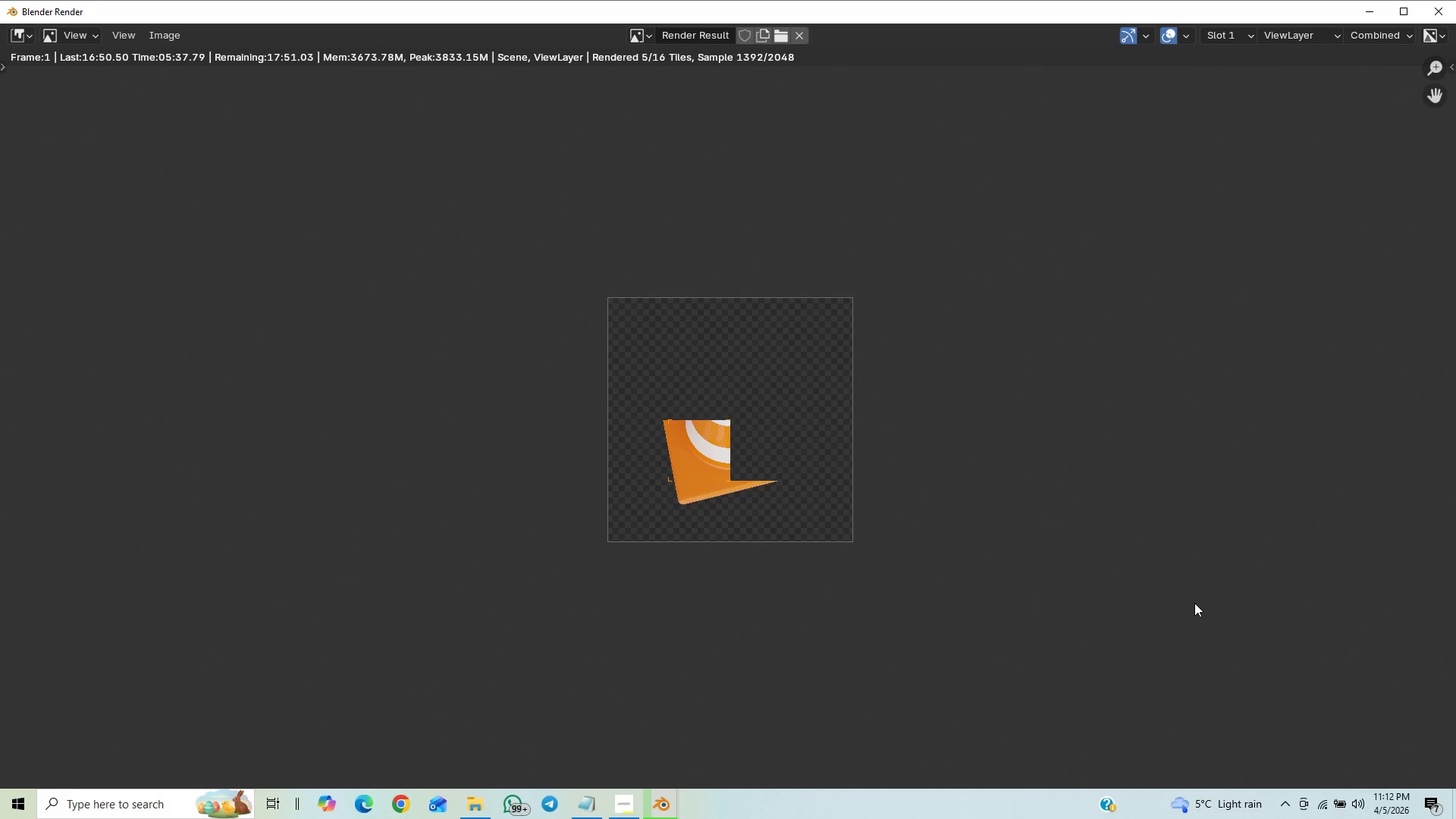 
scroll: coordinate [1296, 749], scroll_direction: up, amount: 10.0
 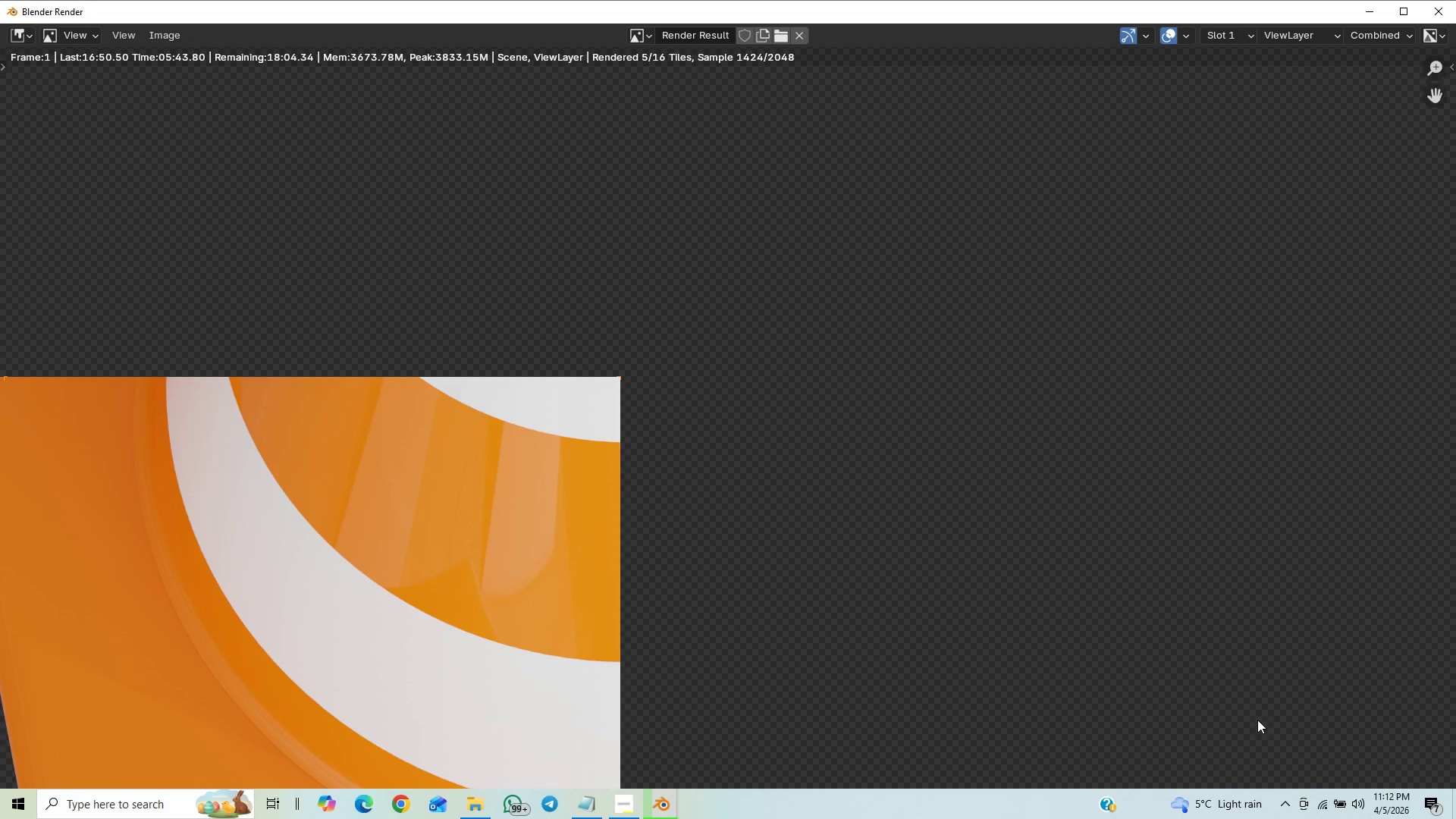 
scroll: coordinate [1235, 695], scroll_direction: down, amount: 4.0
 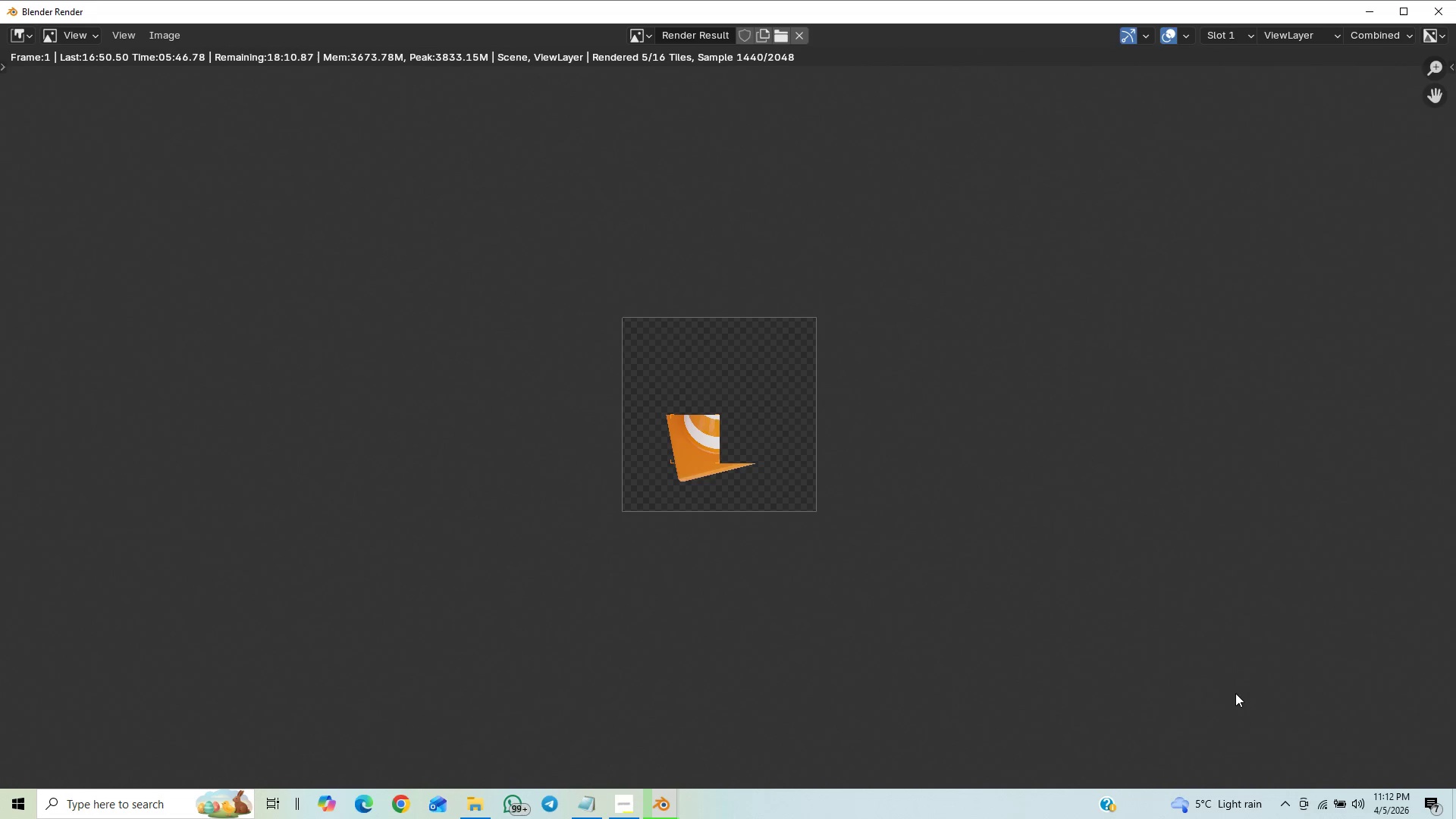 
scroll: coordinate [1235, 692], scroll_direction: up, amount: 4.0
 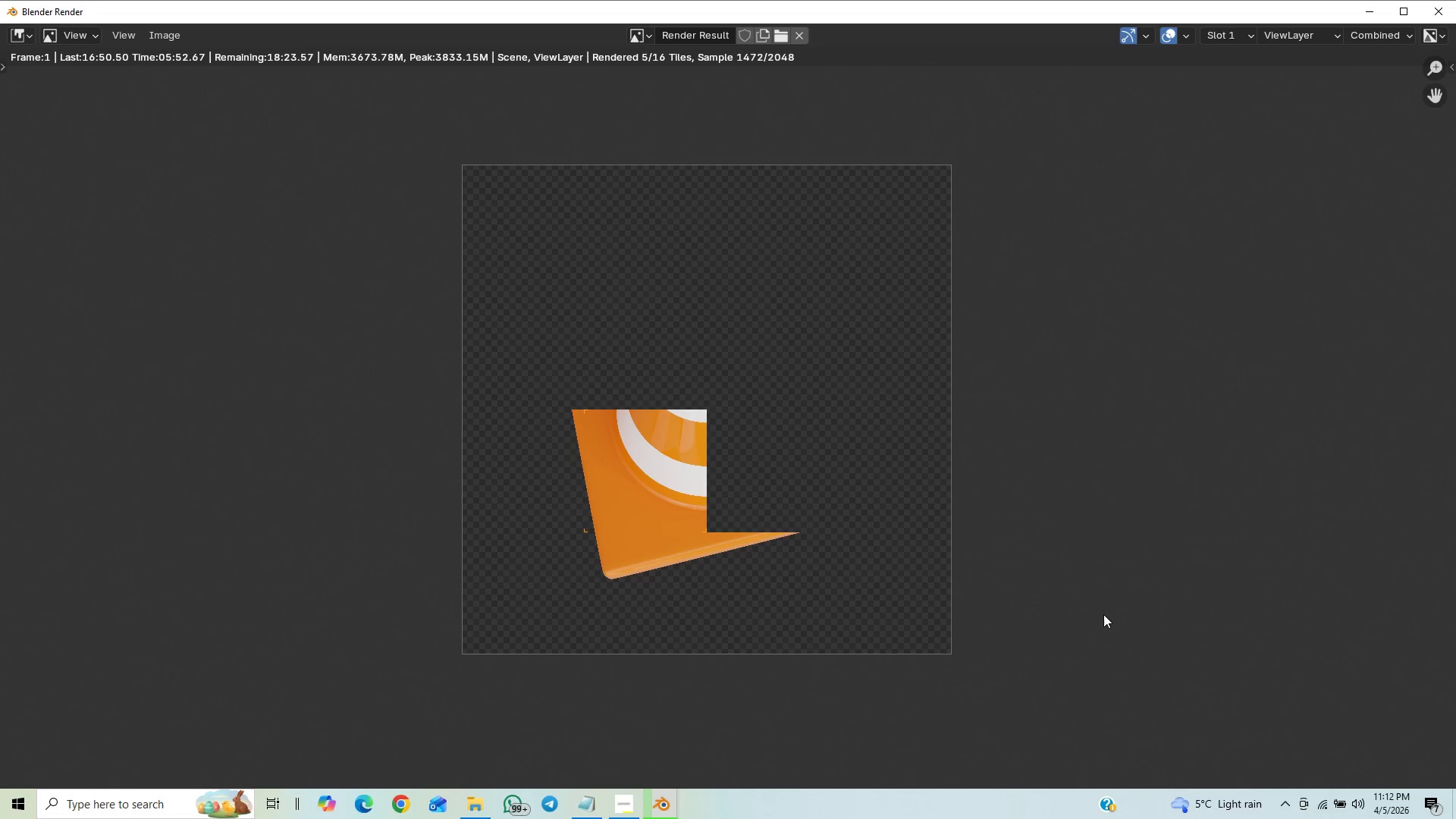 
wait(5.12)
 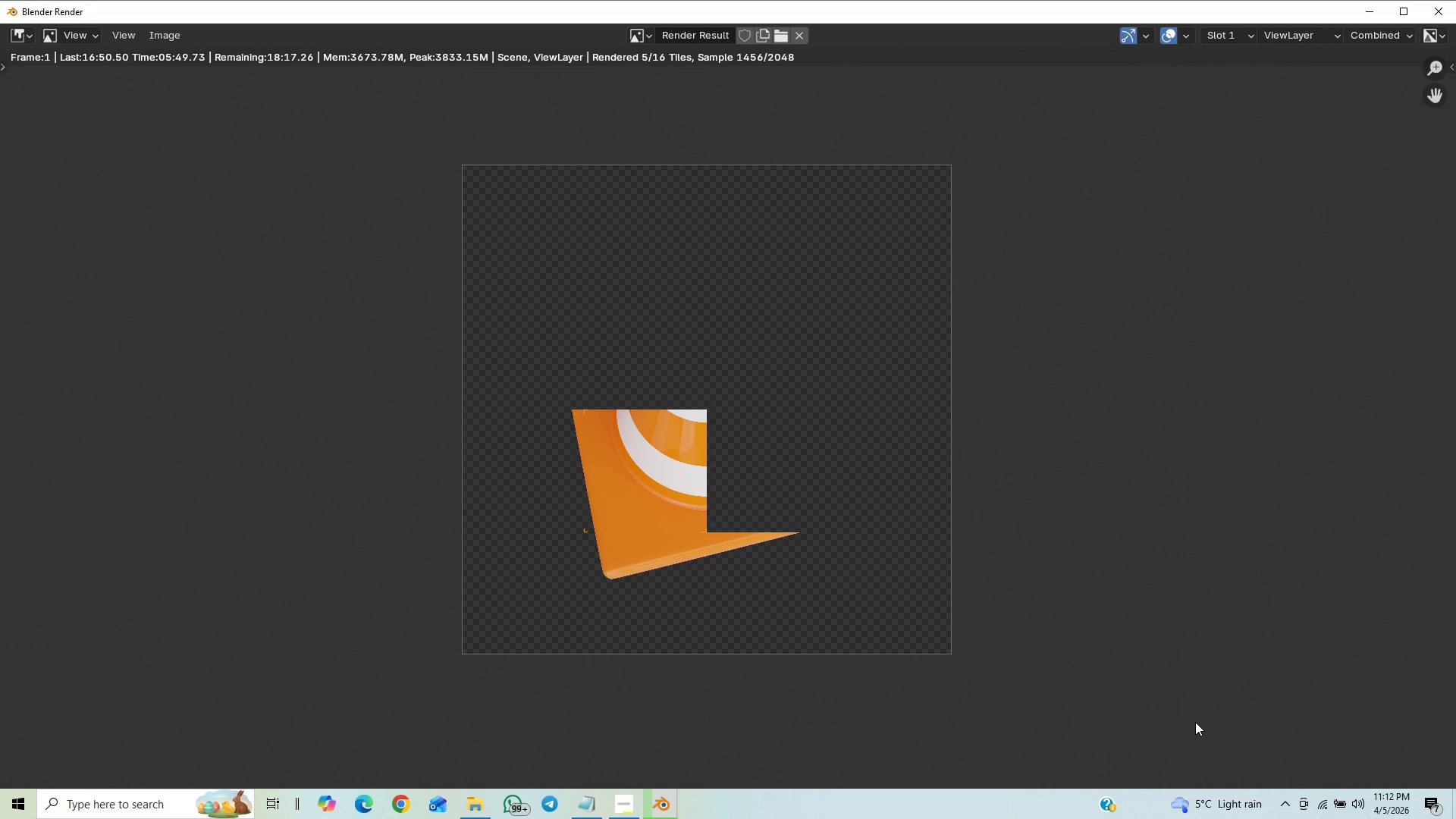 
scroll: coordinate [995, 664], scroll_direction: up, amount: 2.0
 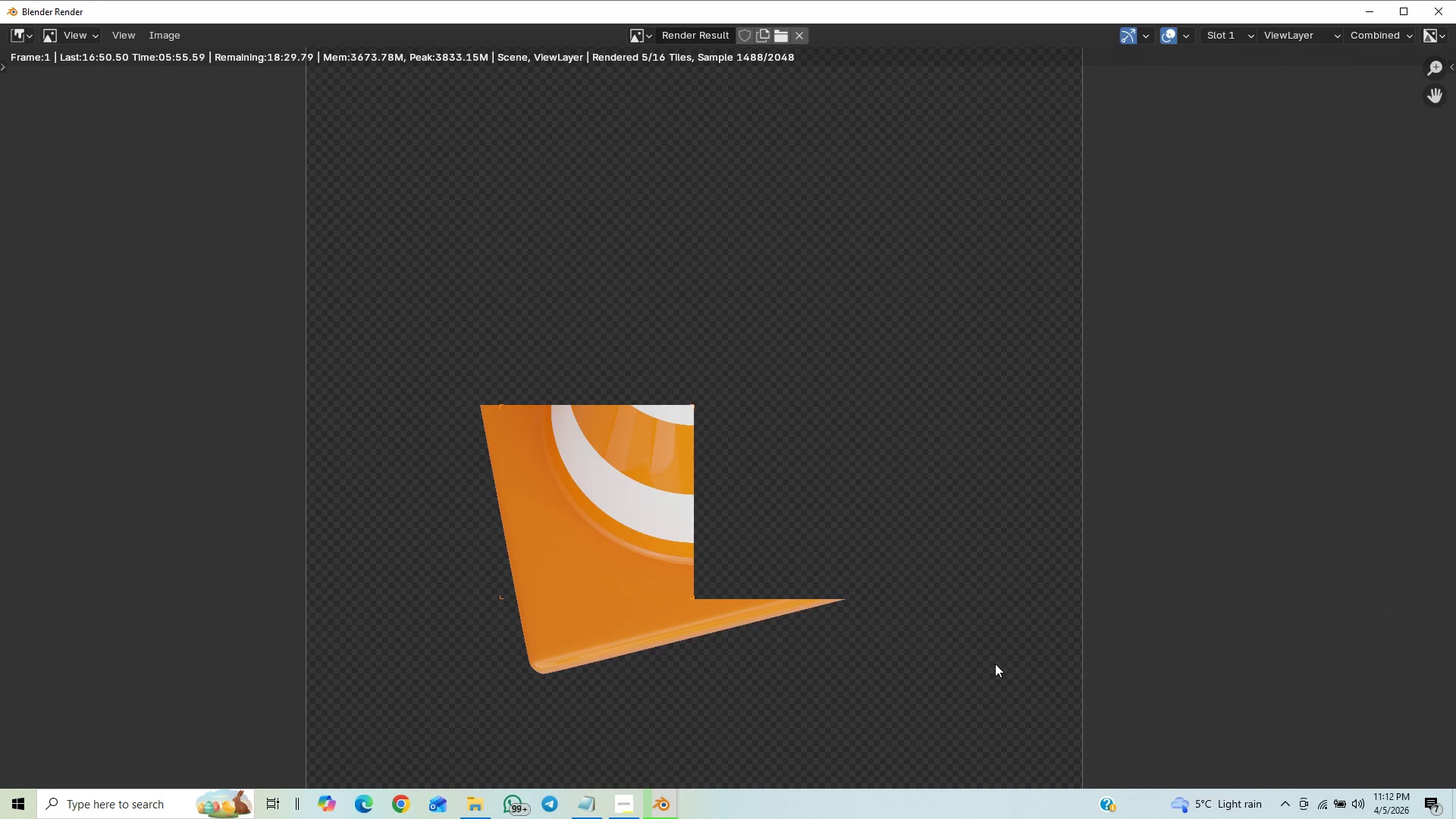 
scroll: coordinate [995, 664], scroll_direction: down, amount: 2.0
 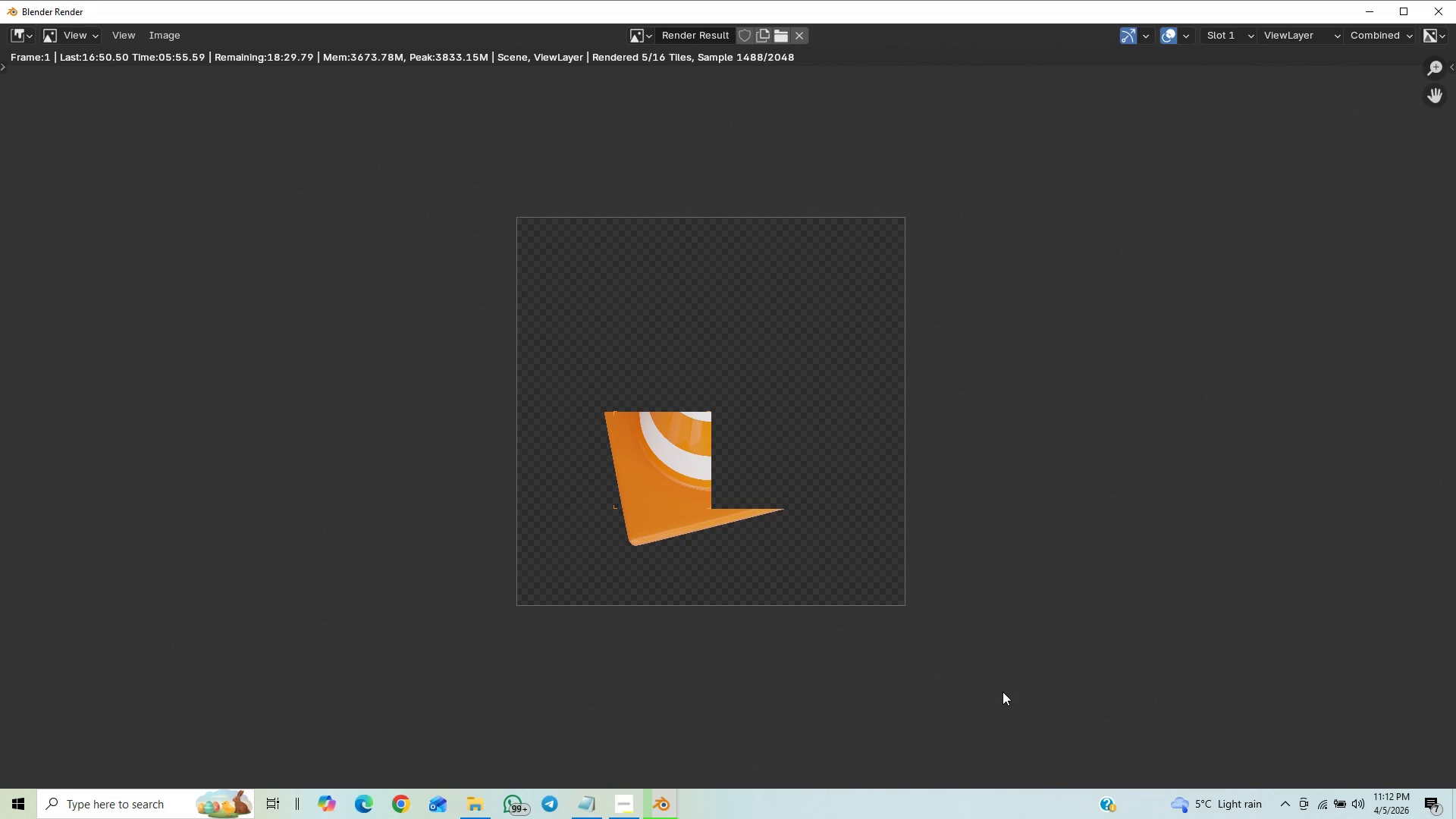 
scroll: coordinate [1012, 611], scroll_direction: up, amount: 3.0
 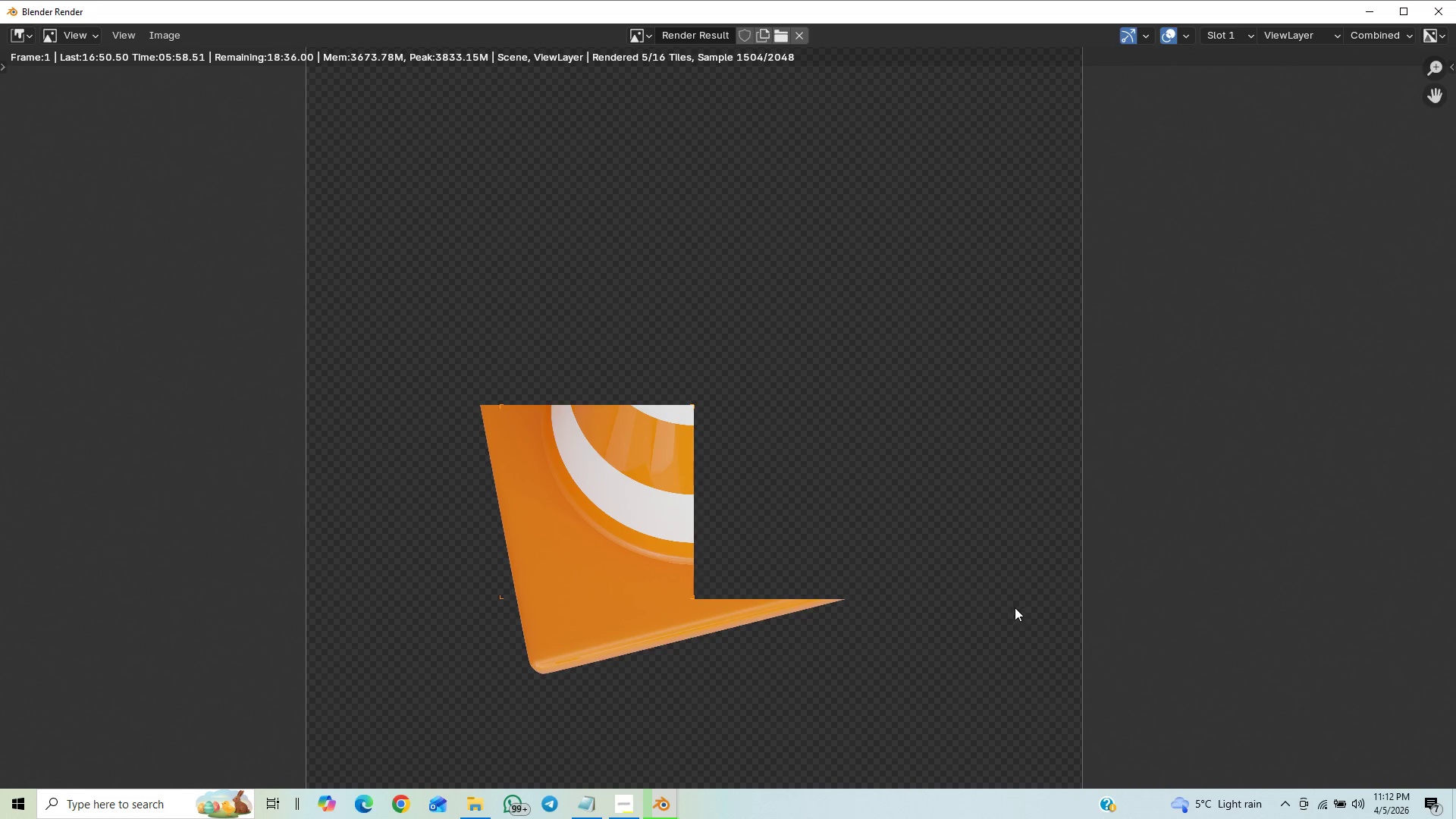 
scroll: coordinate [1011, 616], scroll_direction: down, amount: 4.0
 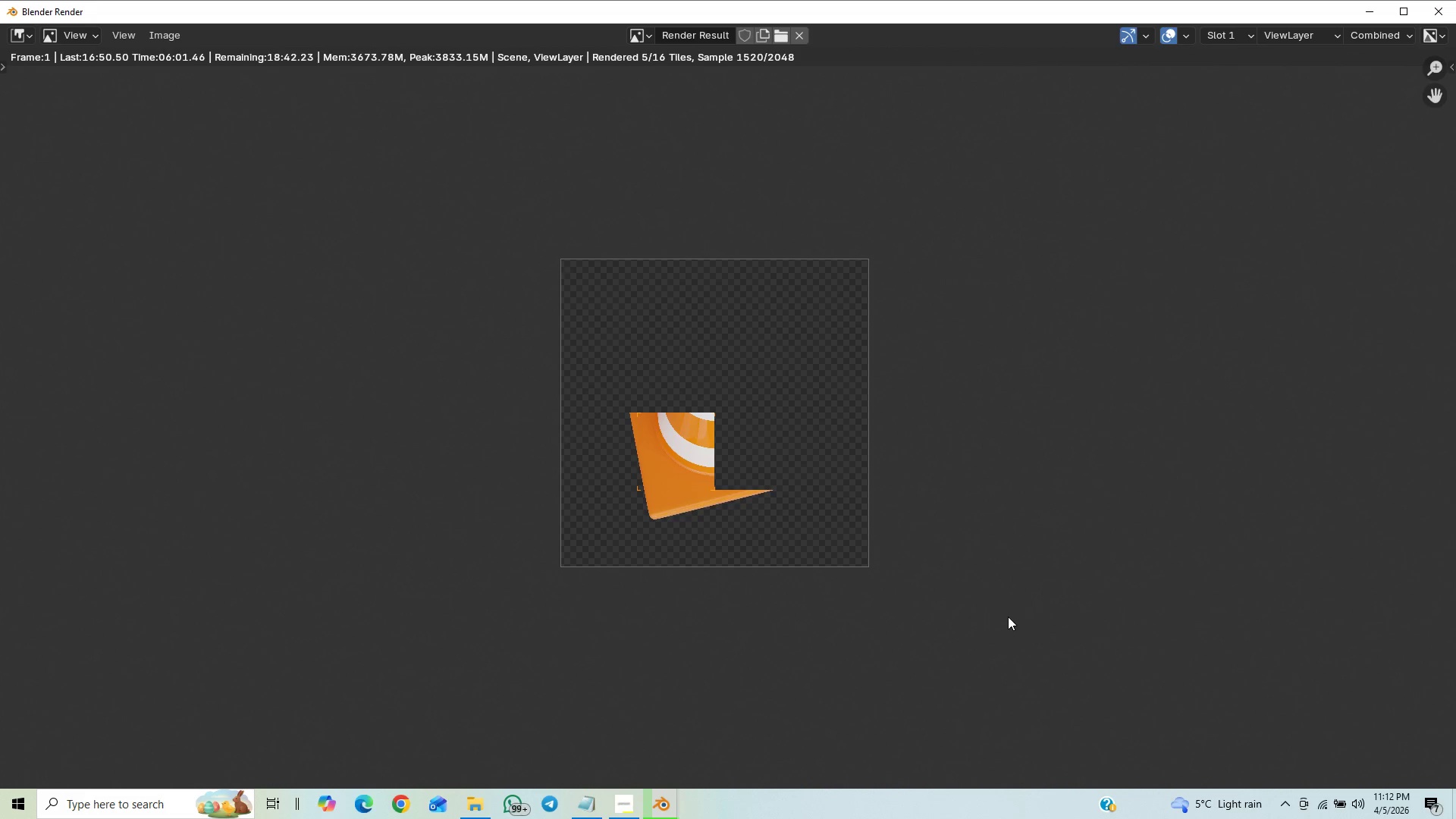 
scroll: coordinate [1026, 593], scroll_direction: up, amount: 14.0
 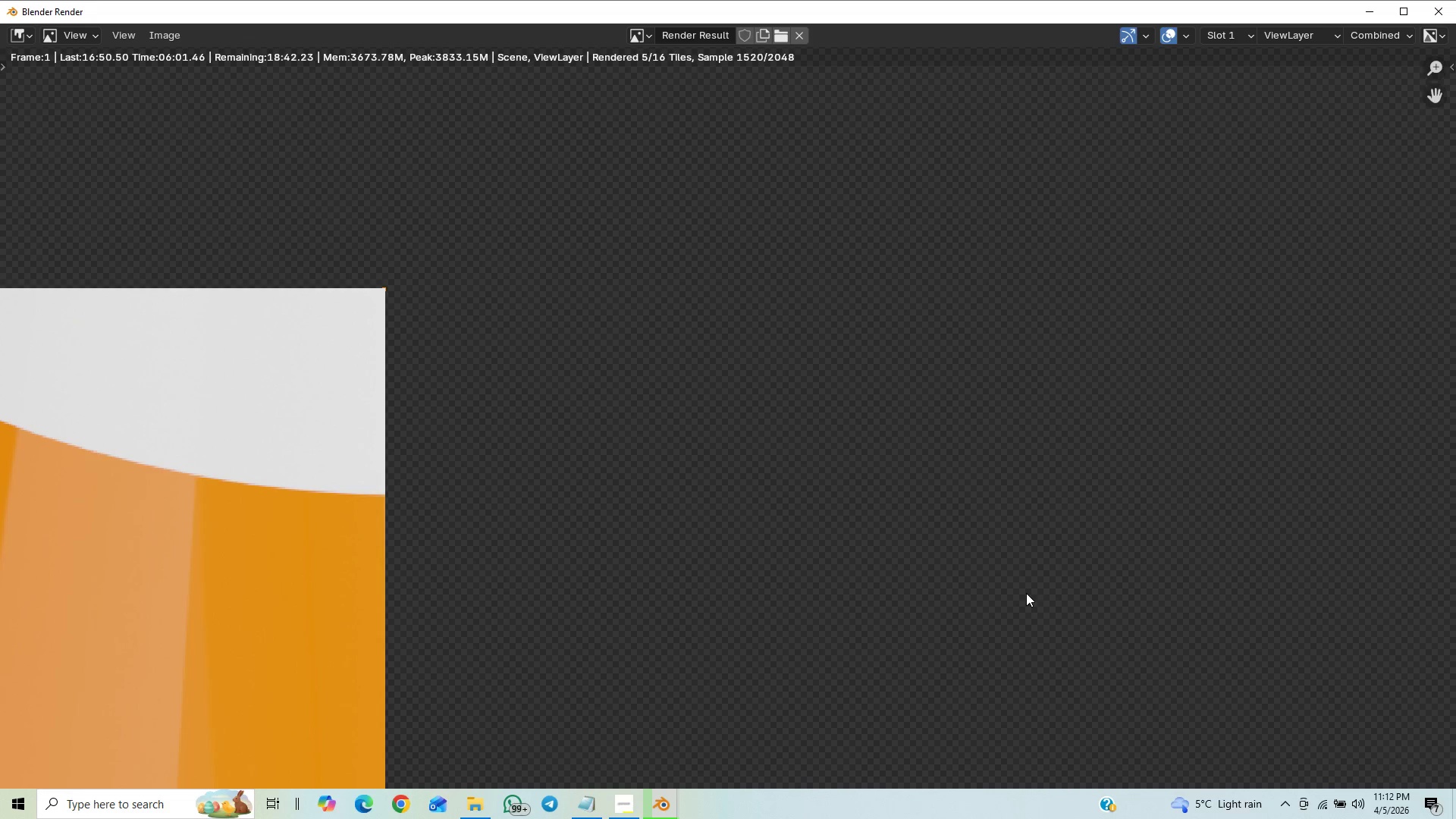 
scroll: coordinate [1026, 595], scroll_direction: down, amount: 31.0
 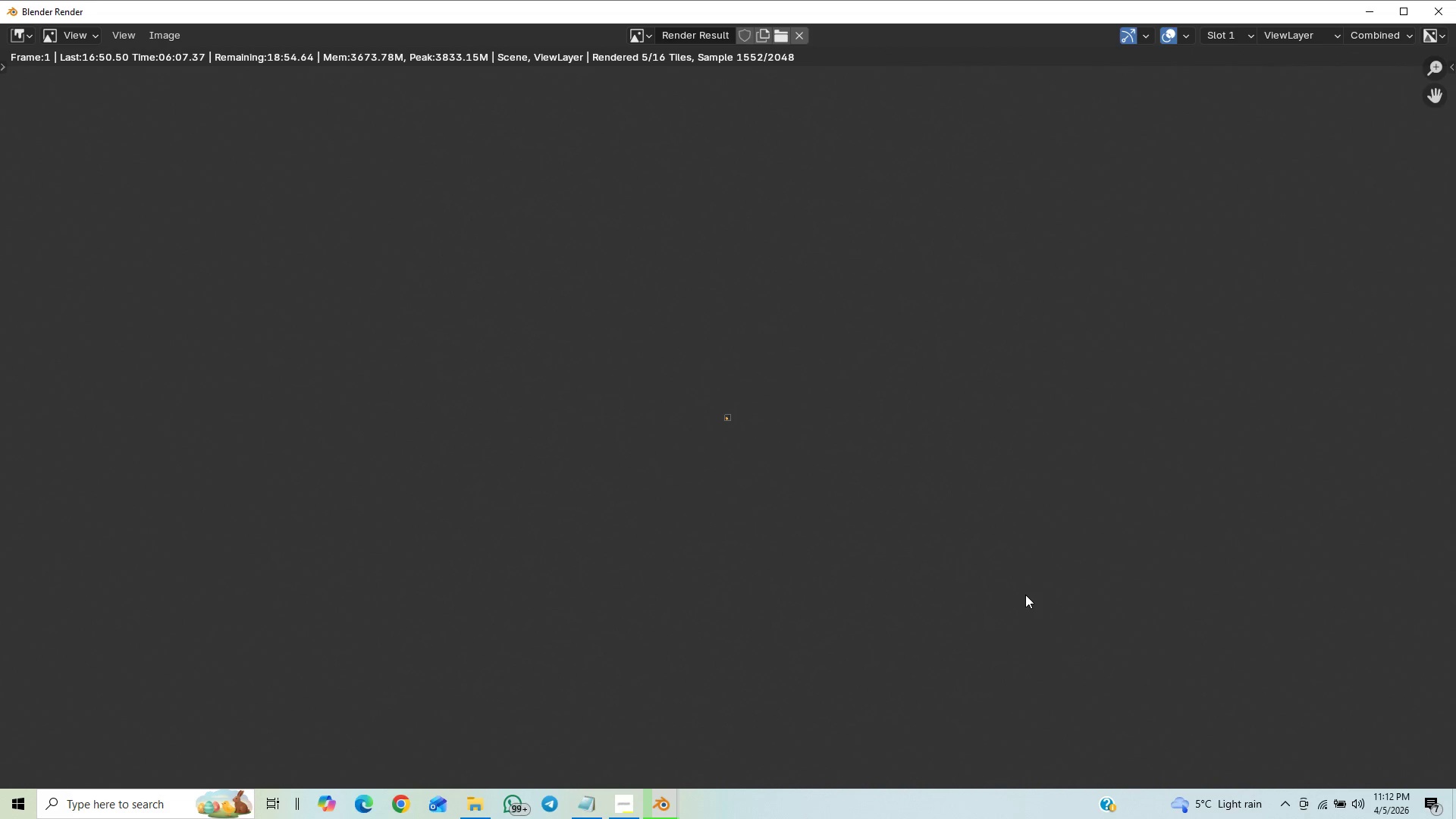 
scroll: coordinate [1018, 596], scroll_direction: up, amount: 20.0
 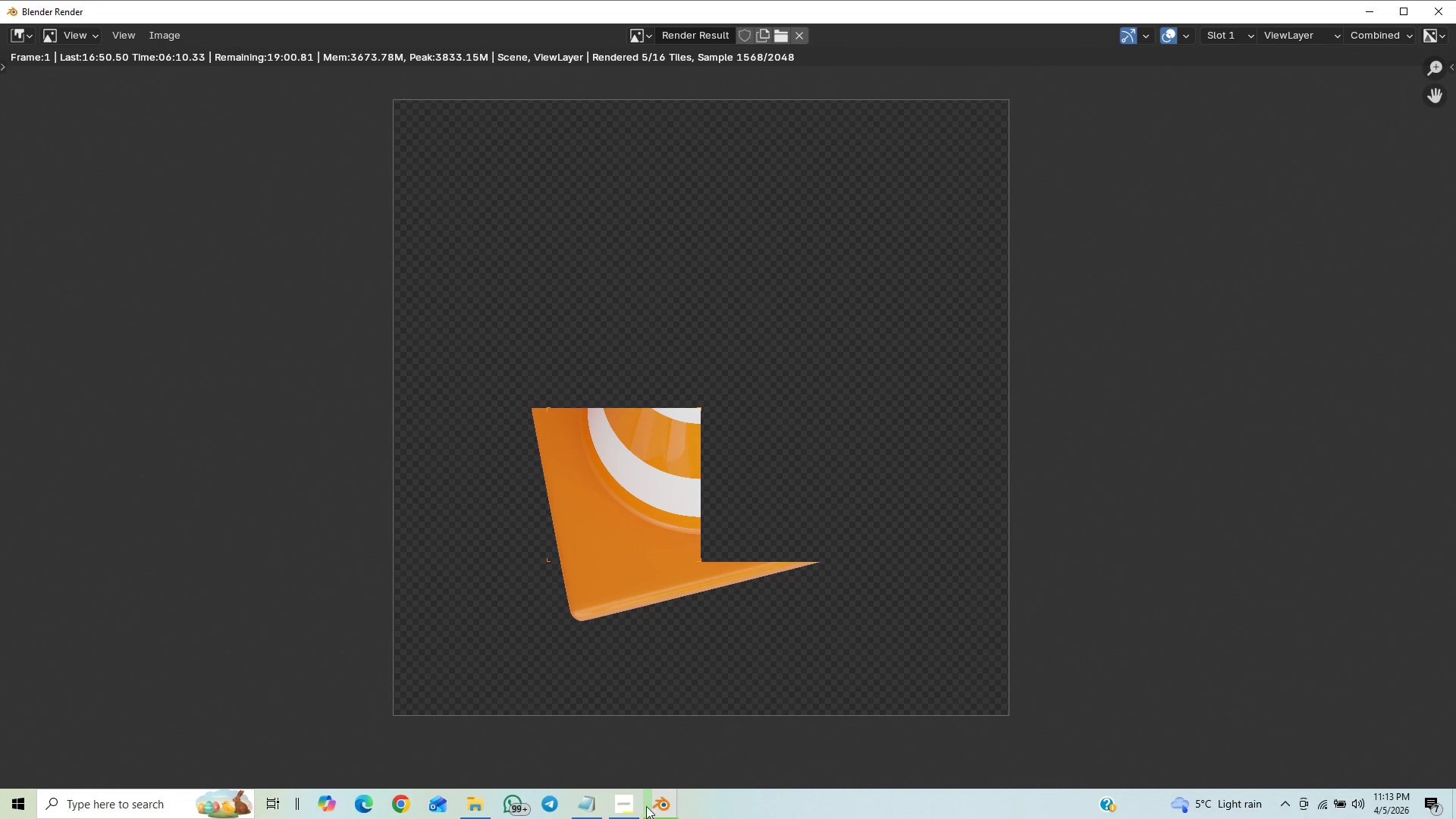 
left_click([629, 806])